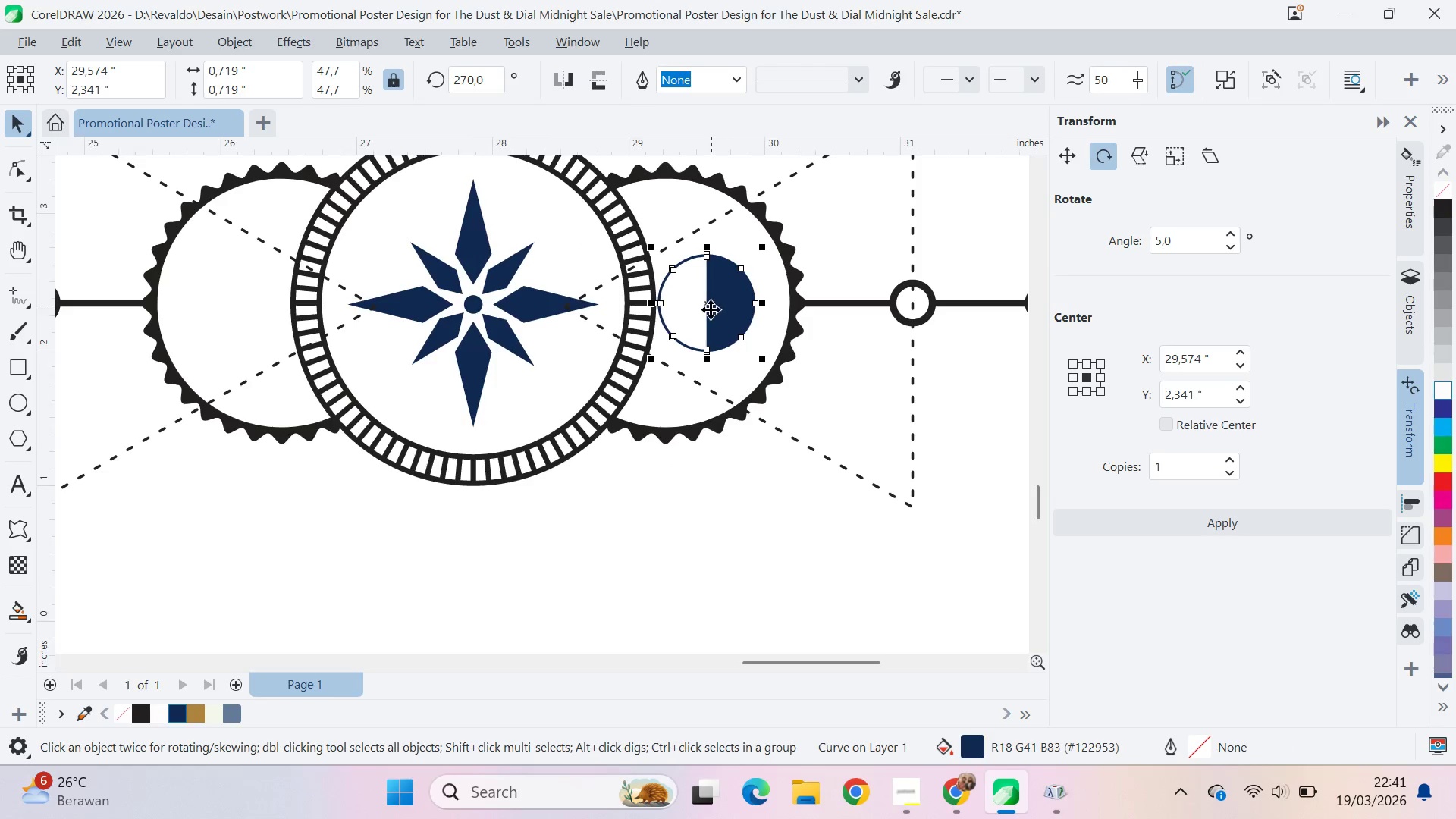 
scroll: coordinate [734, 315], scroll_direction: down, amount: 3.0
 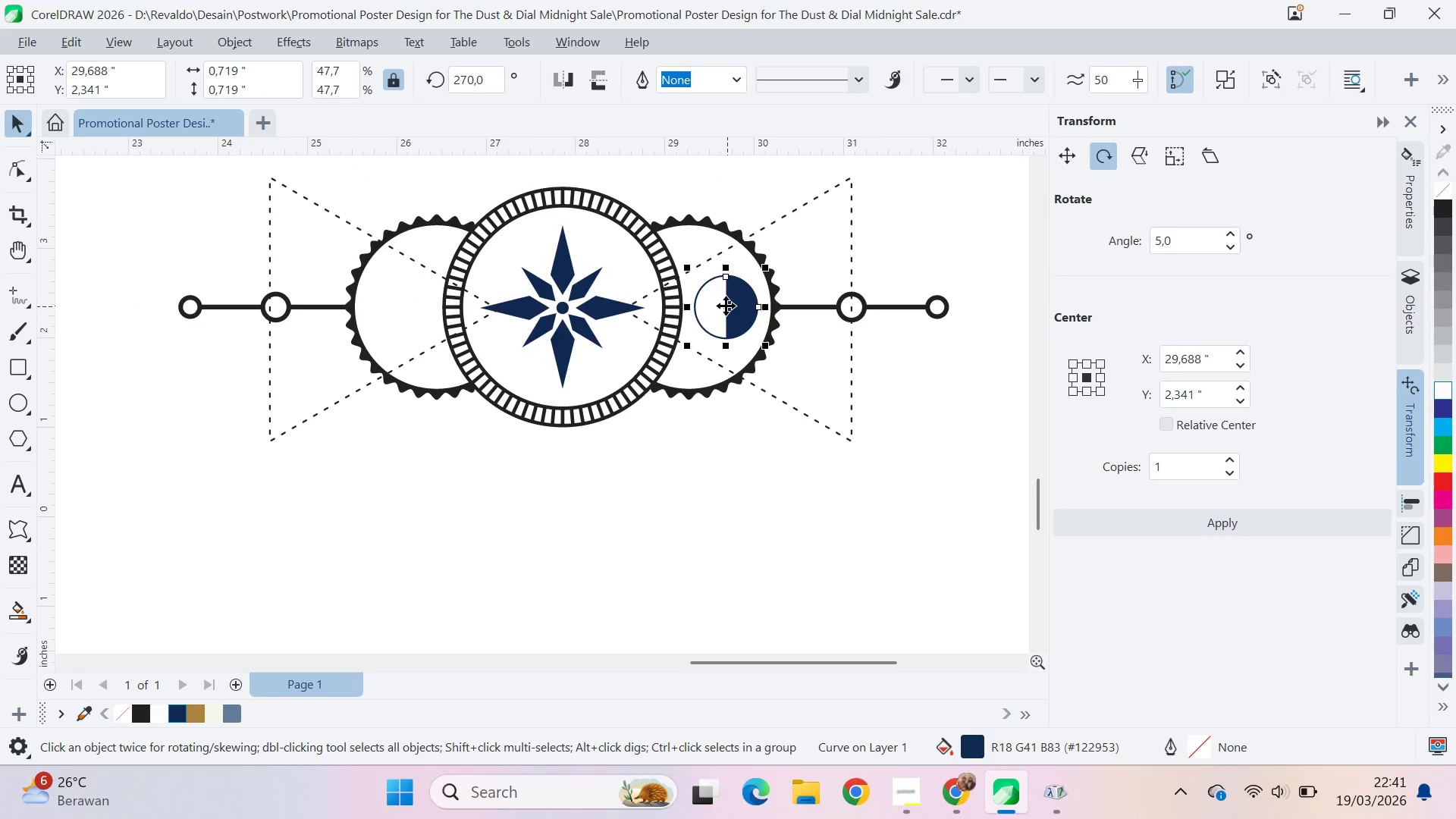 
left_click_drag(start_coordinate=[726, 306], to_coordinate=[720, 312])
 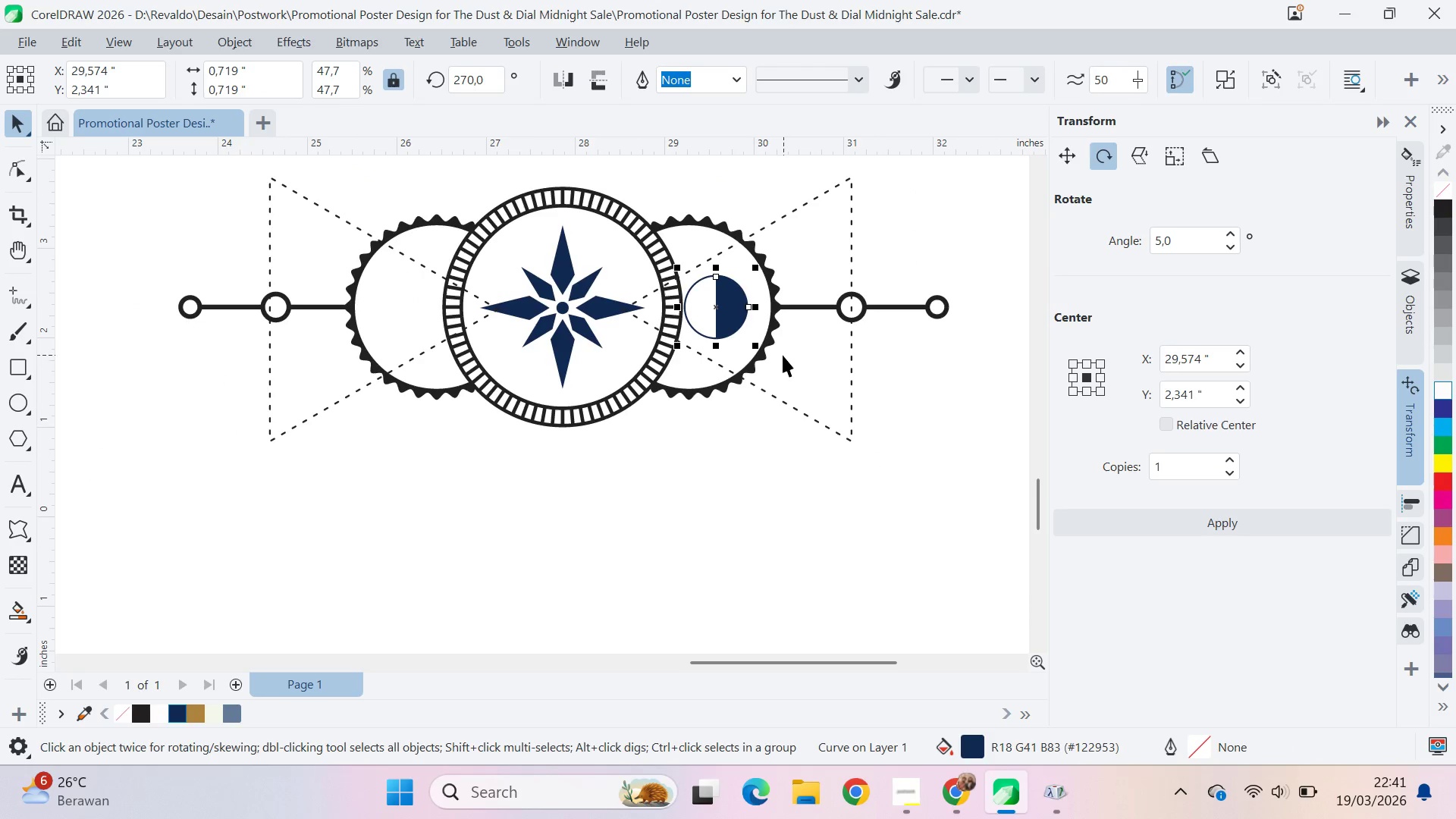 
hold_key(key=ShiftLeft, duration=1.03)
 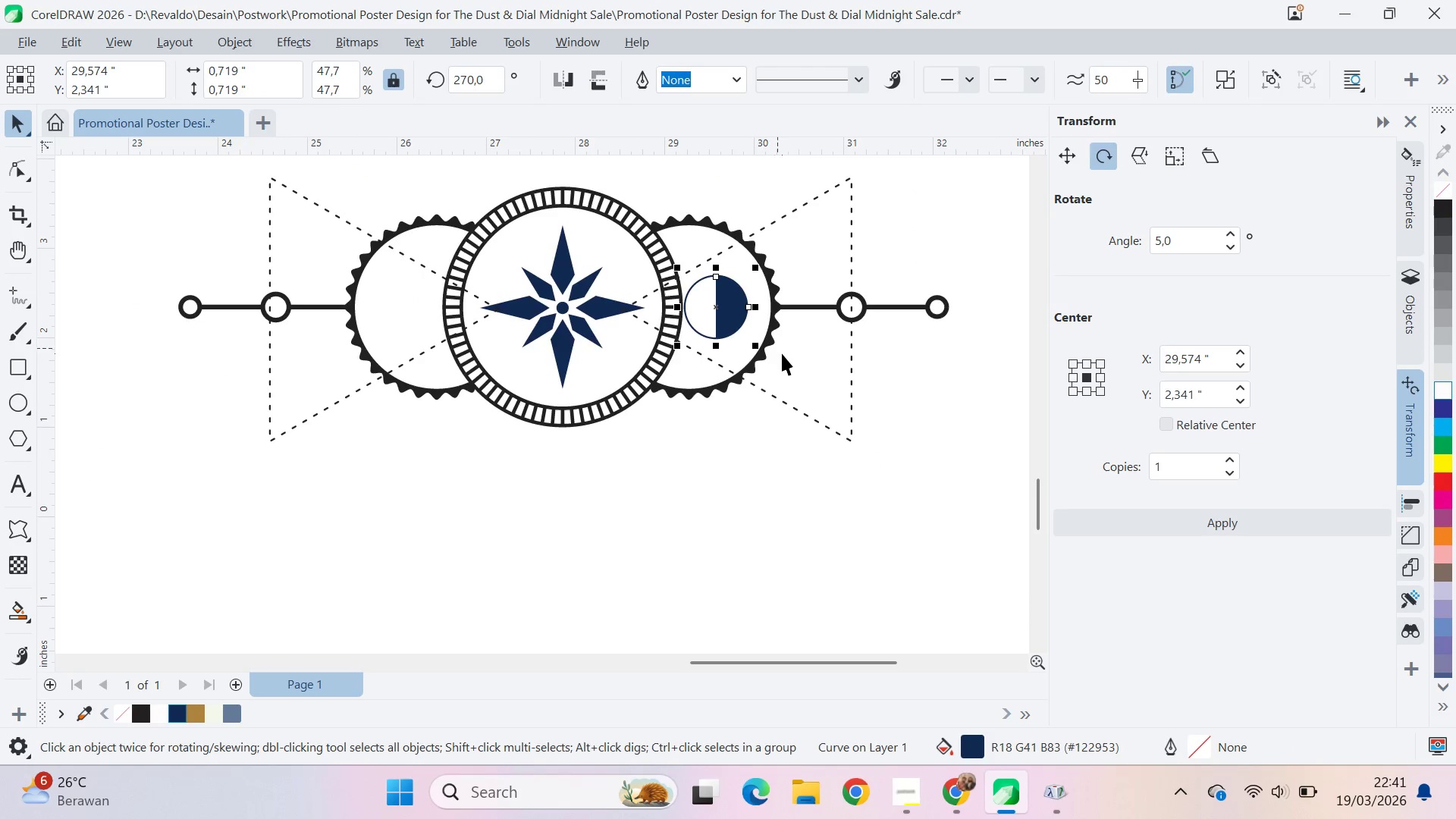 
hold_key(key=ShiftLeft, duration=0.64)
left_click([769, 342])
 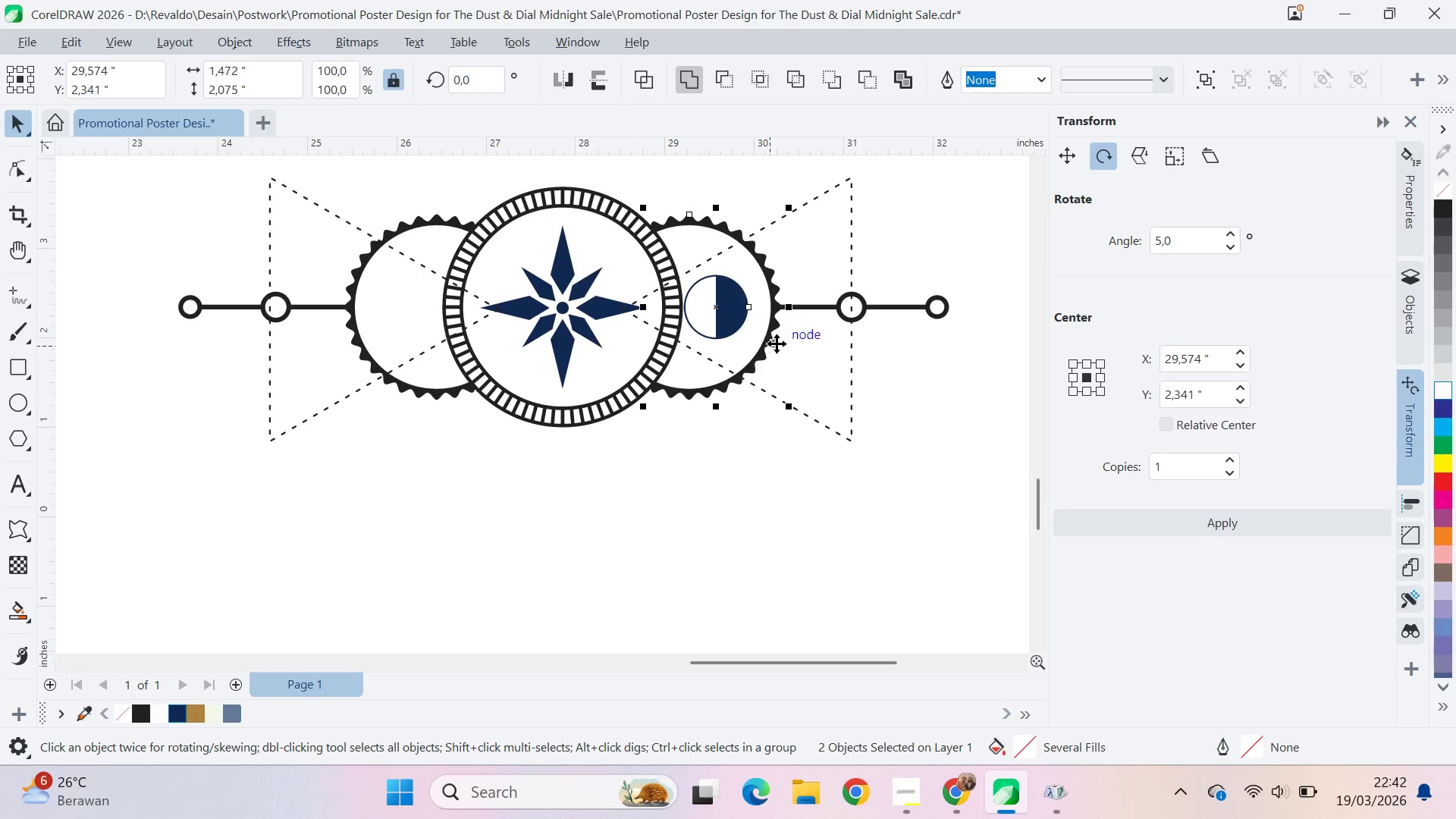 
type(ce)
 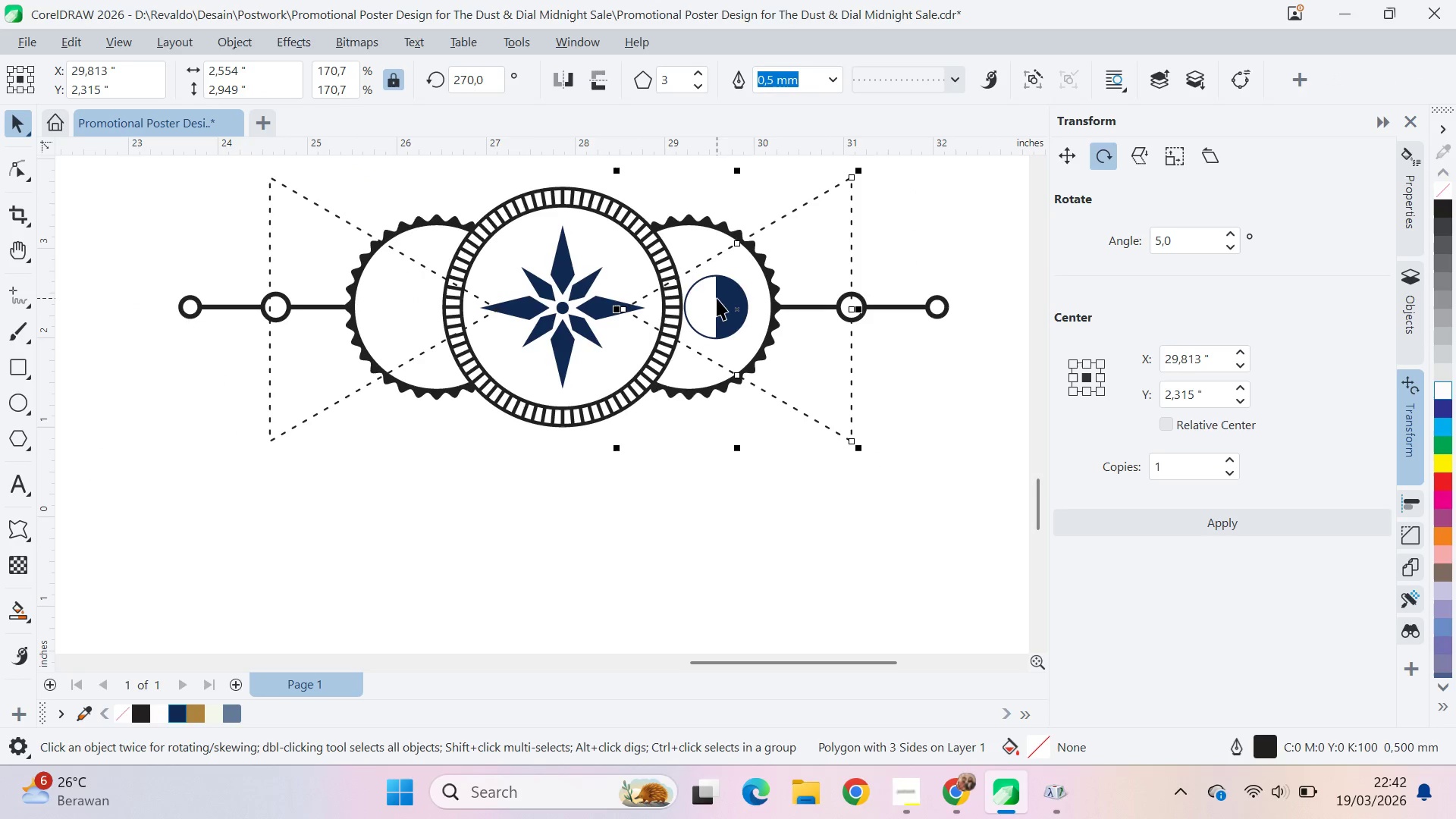 
double_click([730, 310])
 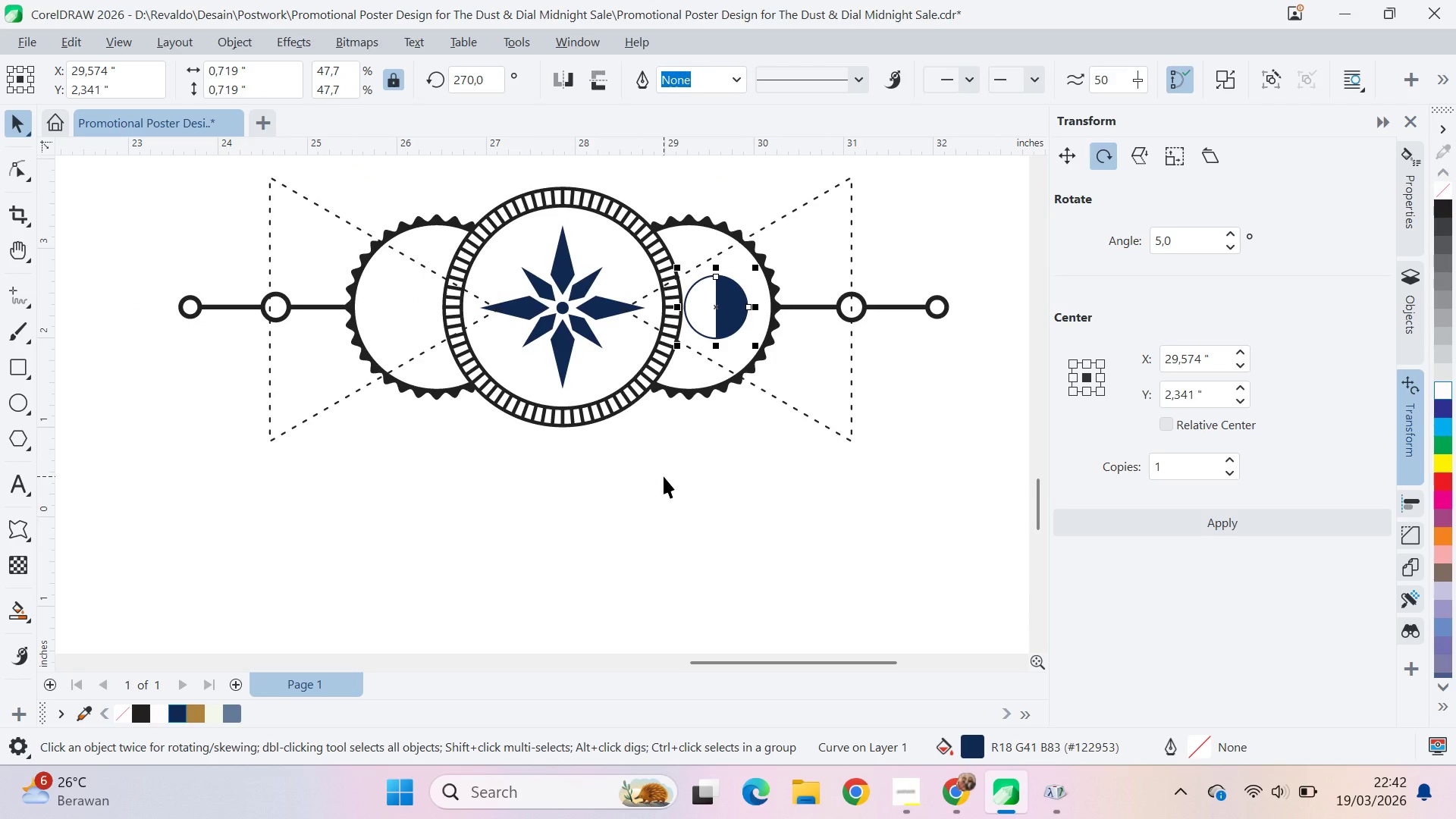 
key(ArrowRight)
 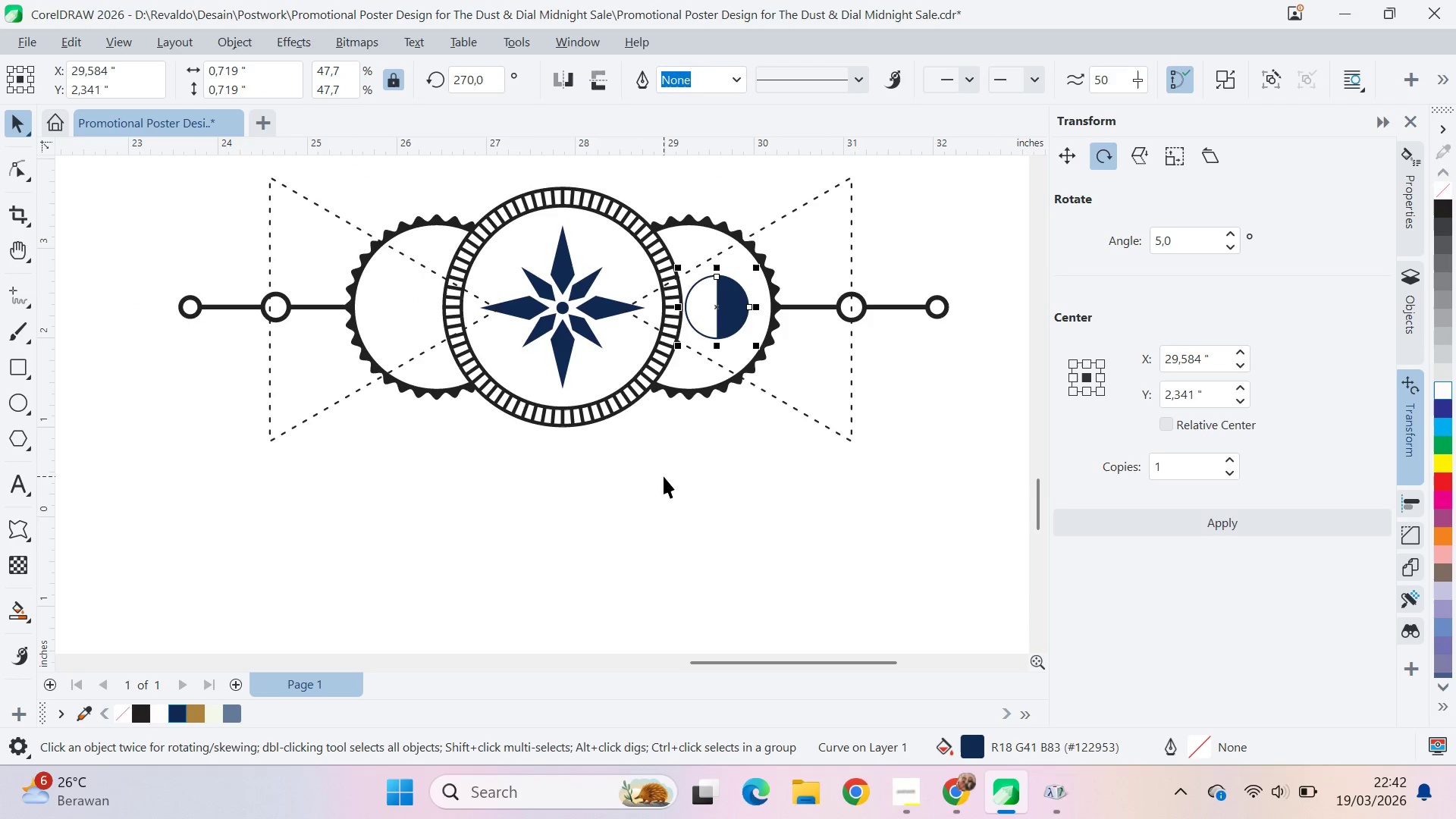 
key(ArrowRight)
 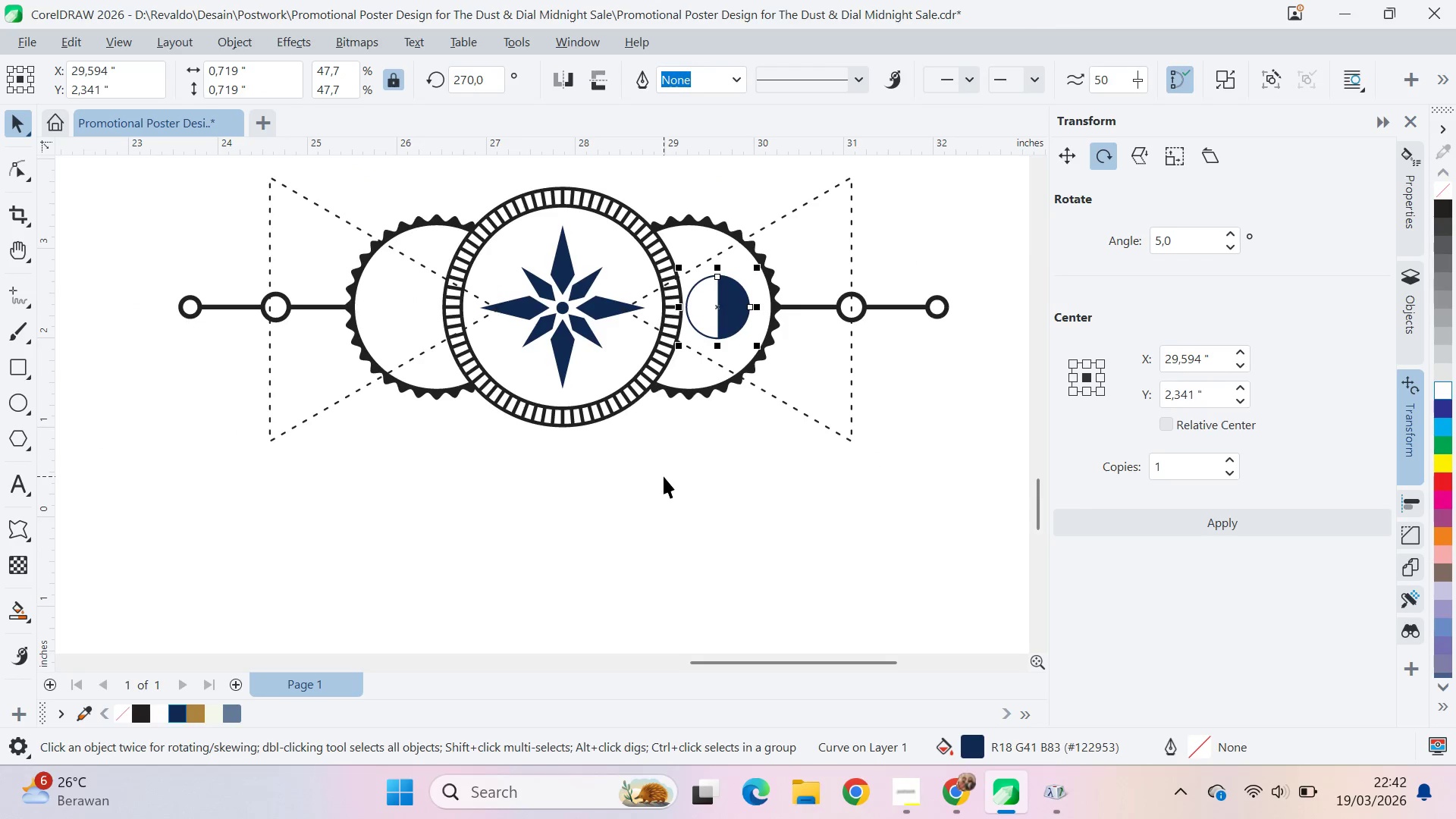 
key(ArrowRight)
 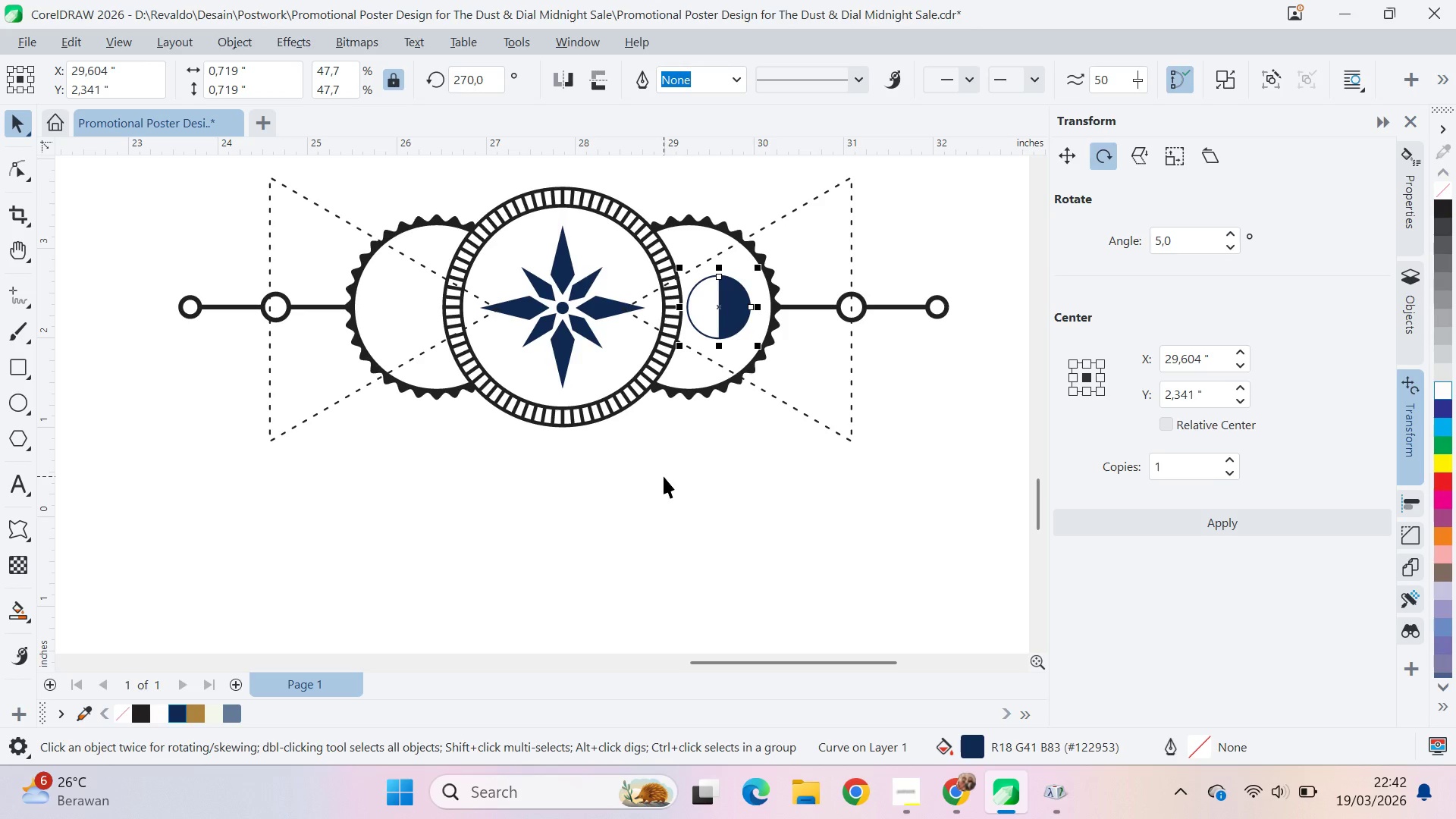 
key(ArrowRight)
 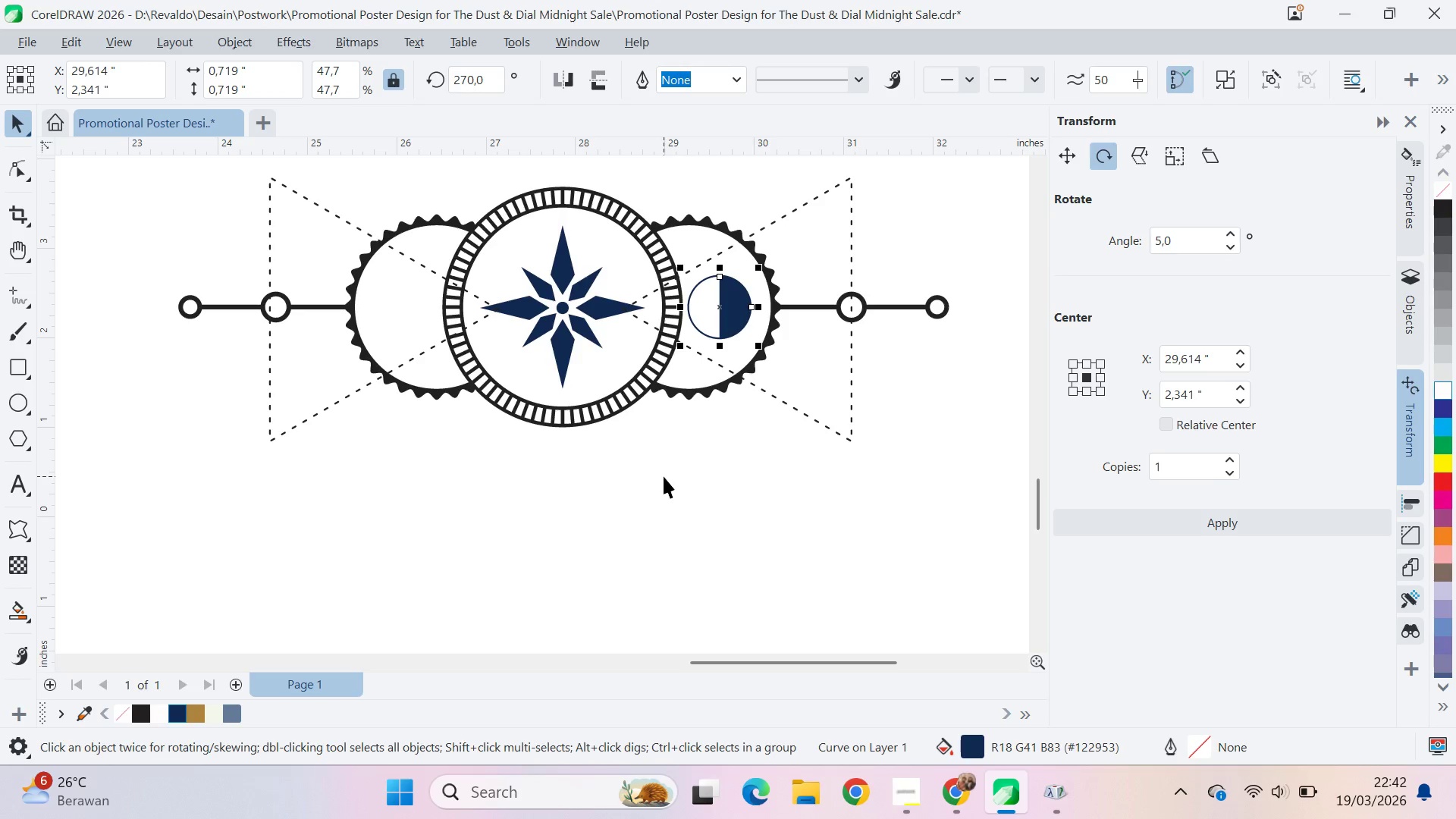 
key(ArrowRight)
 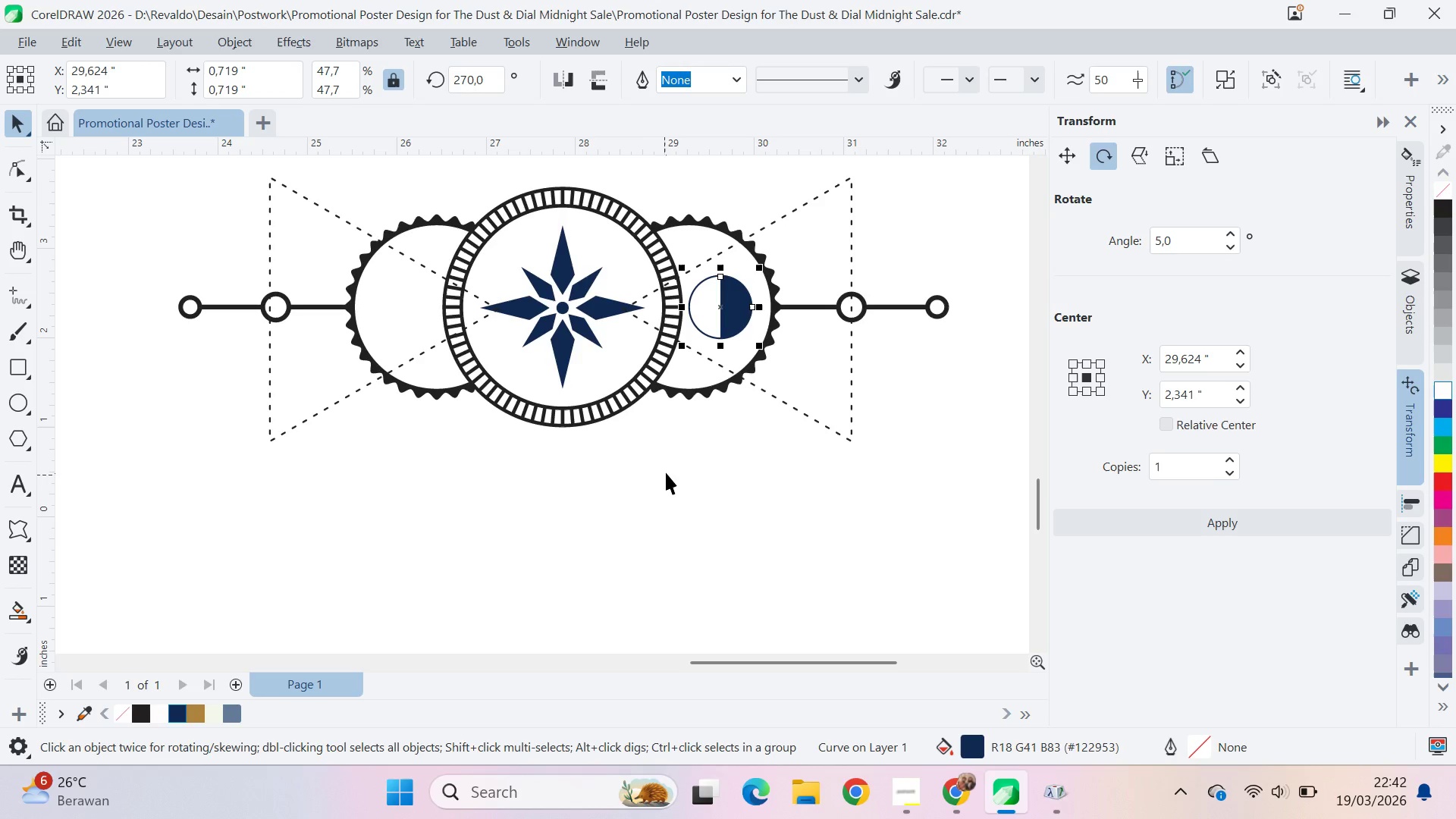 
left_click([667, 472])
 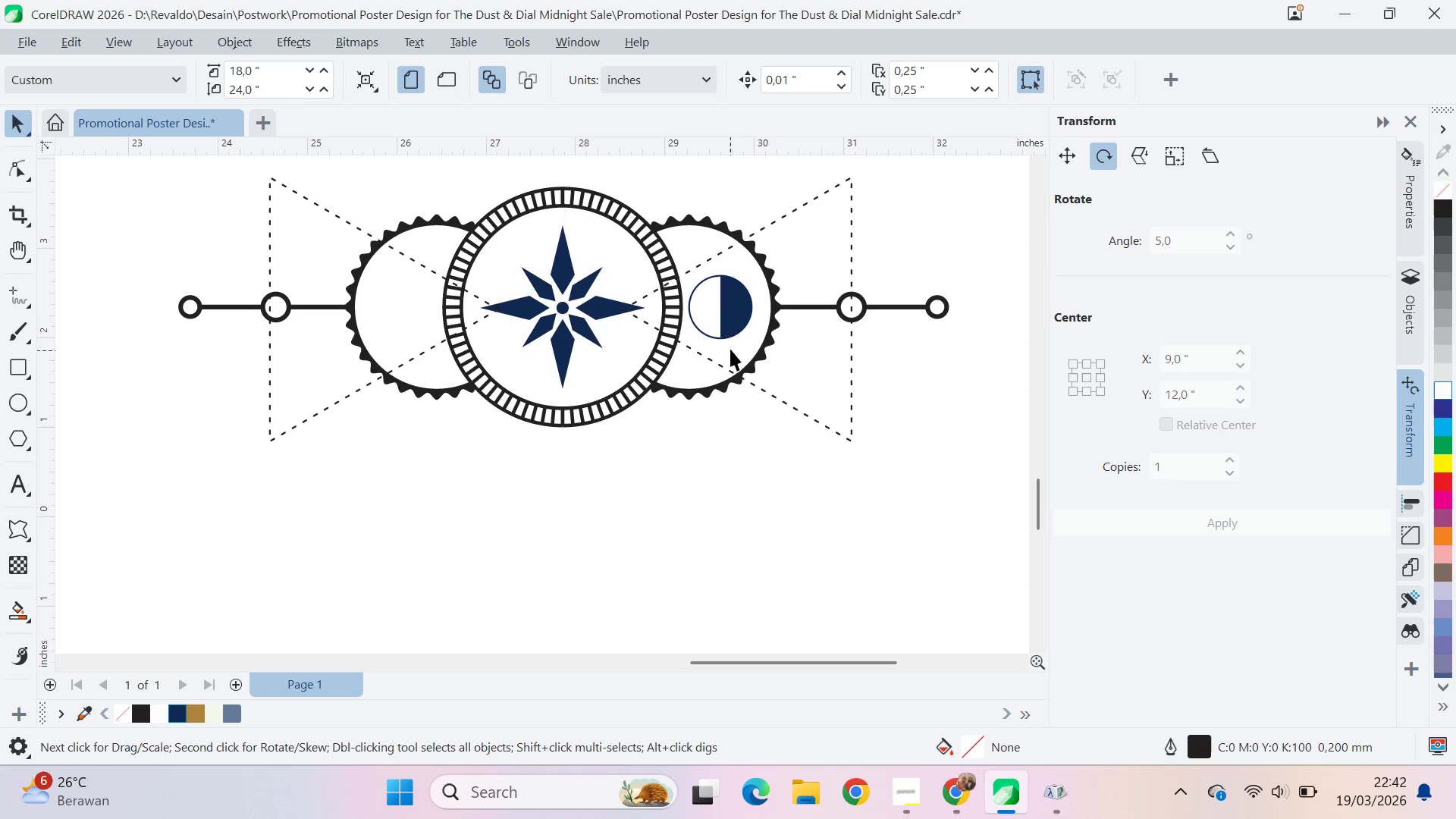 
left_click_drag(start_coordinate=[730, 318], to_coordinate=[667, 519])
 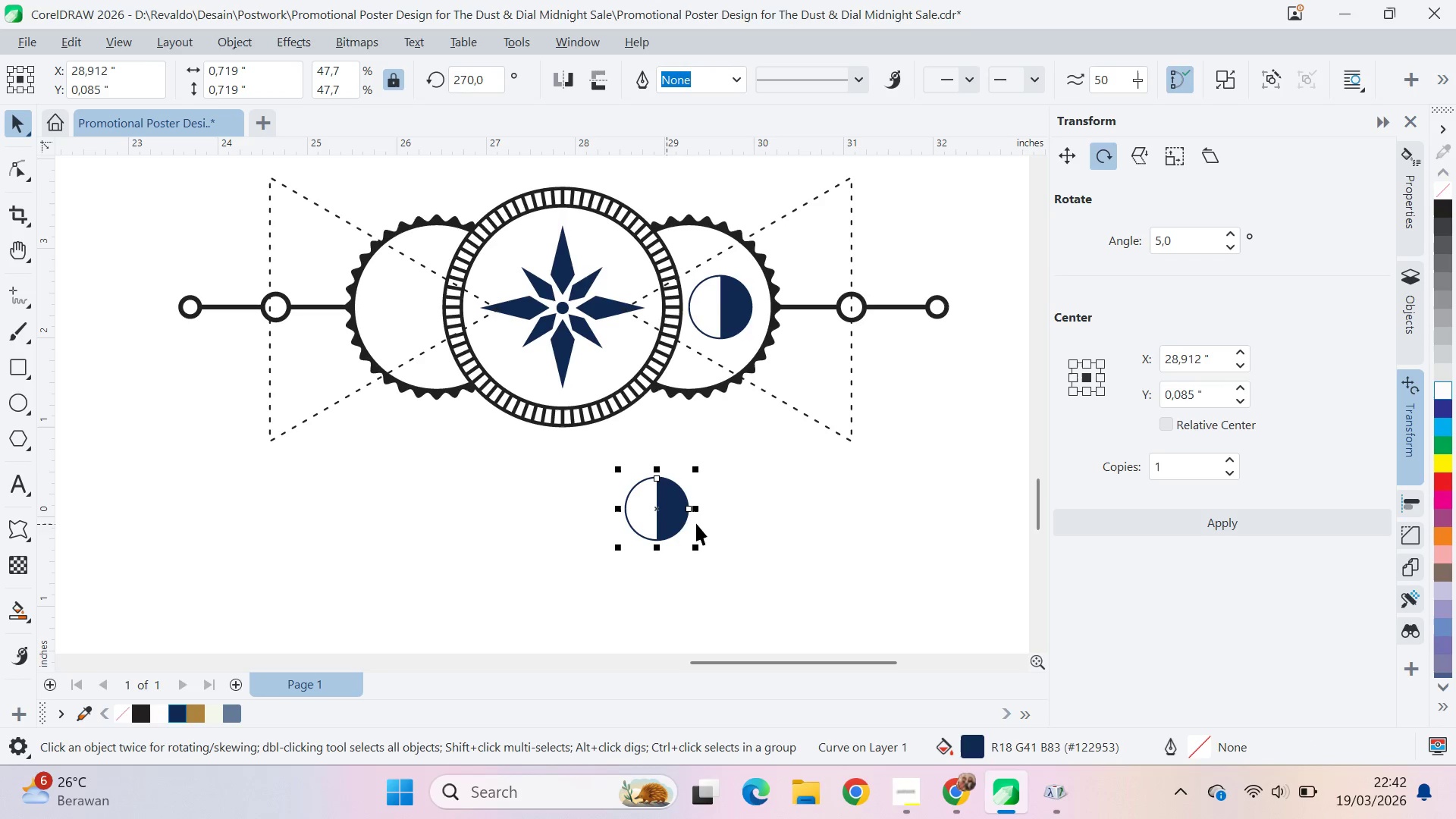 
hold_key(key=ControlLeft, duration=1.0)
left_click_drag(start_coordinate=[698, 510], to_coordinate=[606, 525])
 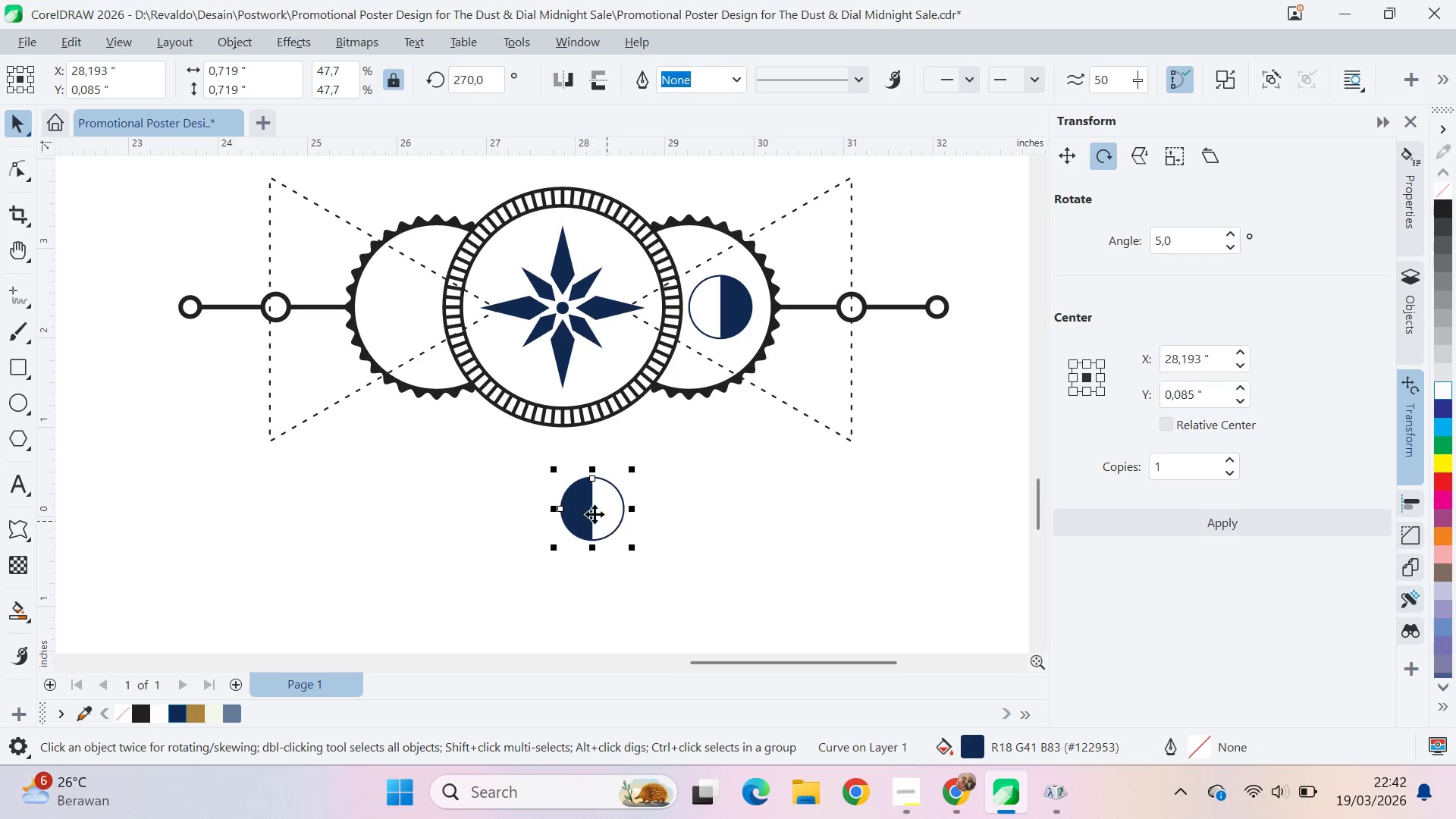 
hold_key(key=ShiftLeft, duration=1.48)
 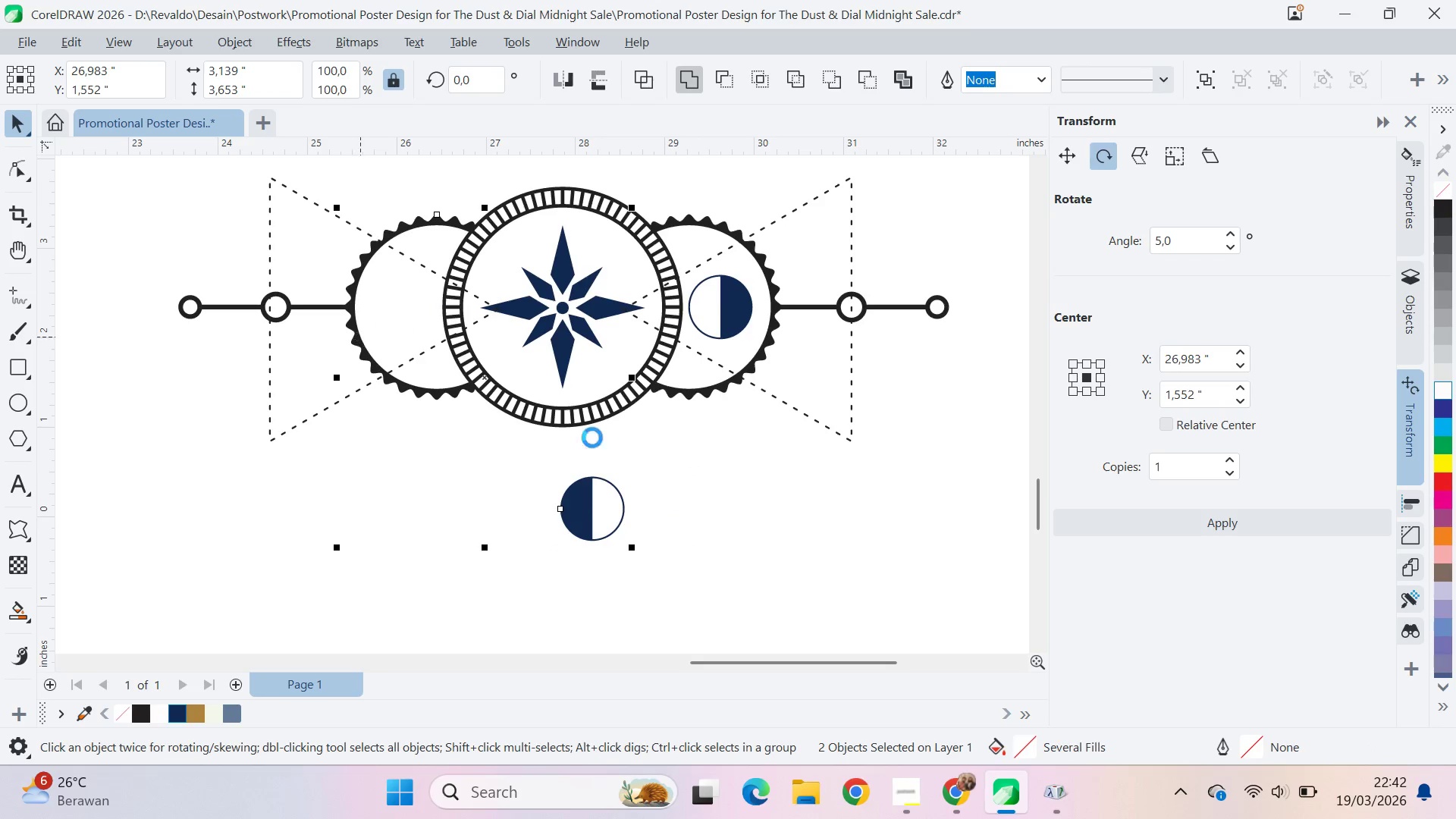 
type(ce)
 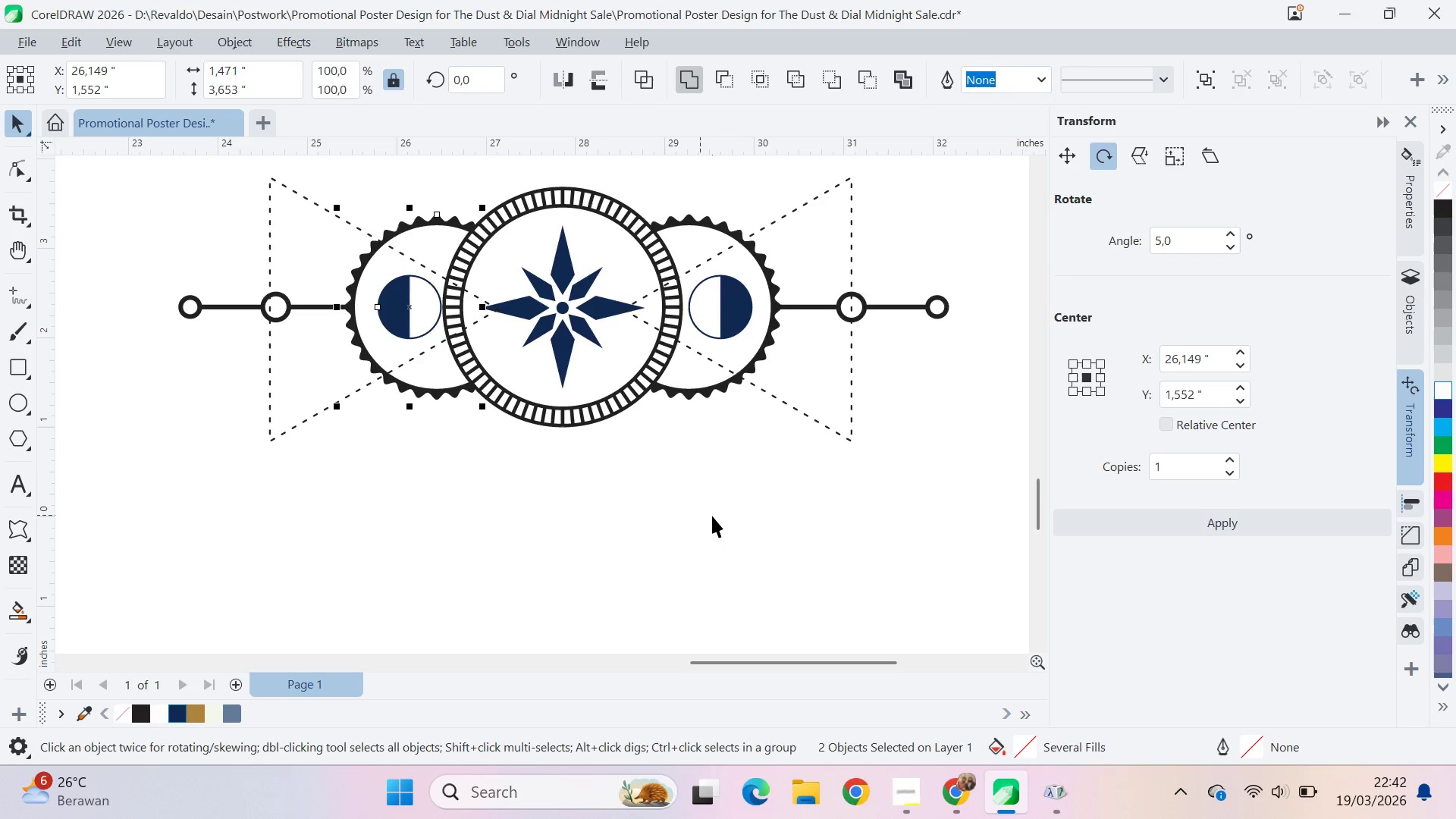 
left_click_drag(start_coordinate=[714, 522], to_coordinate=[702, 522])
 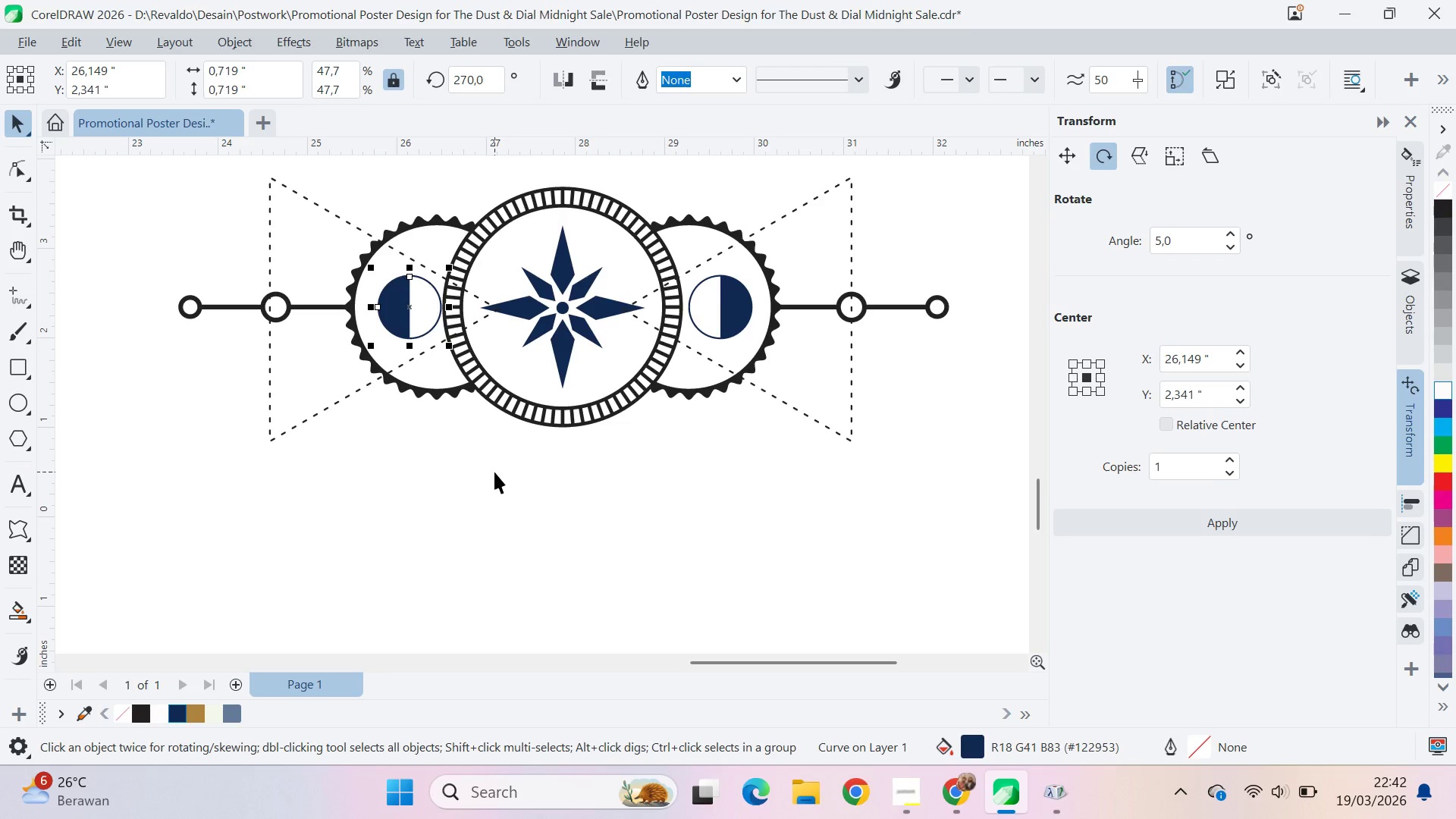 
key(ArrowLeft)
 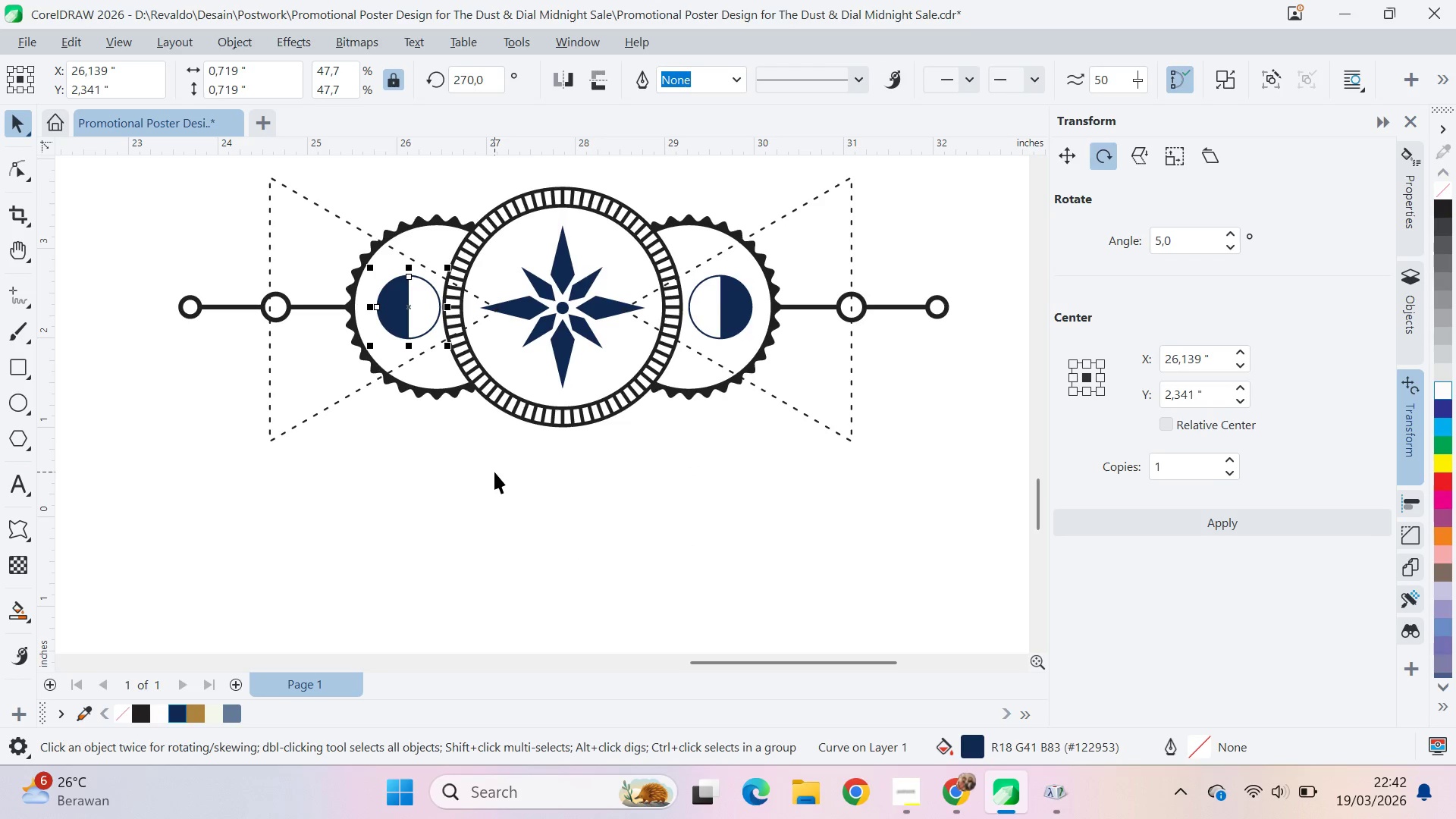 
key(ArrowLeft)
 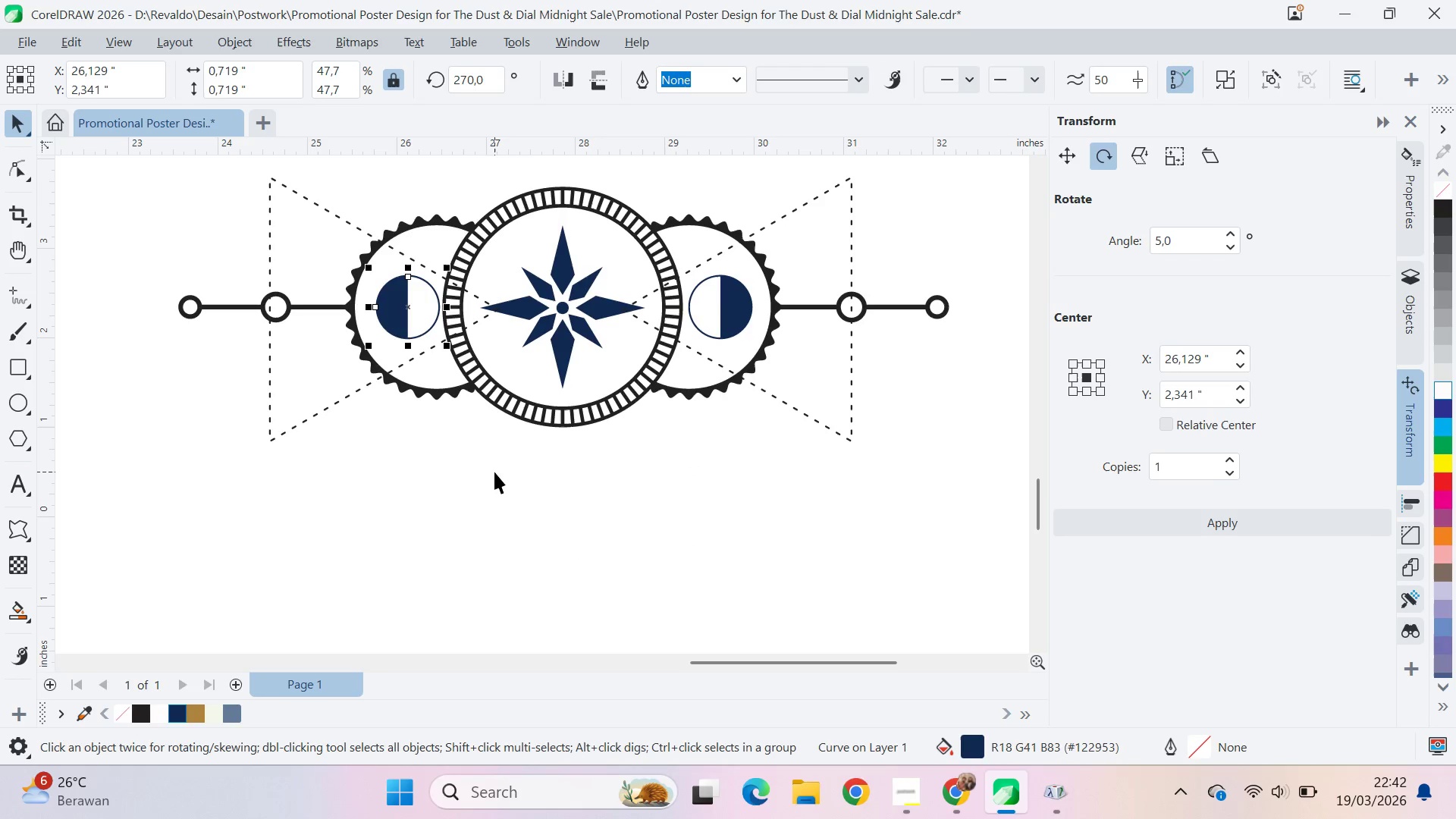 
key(ArrowLeft)
 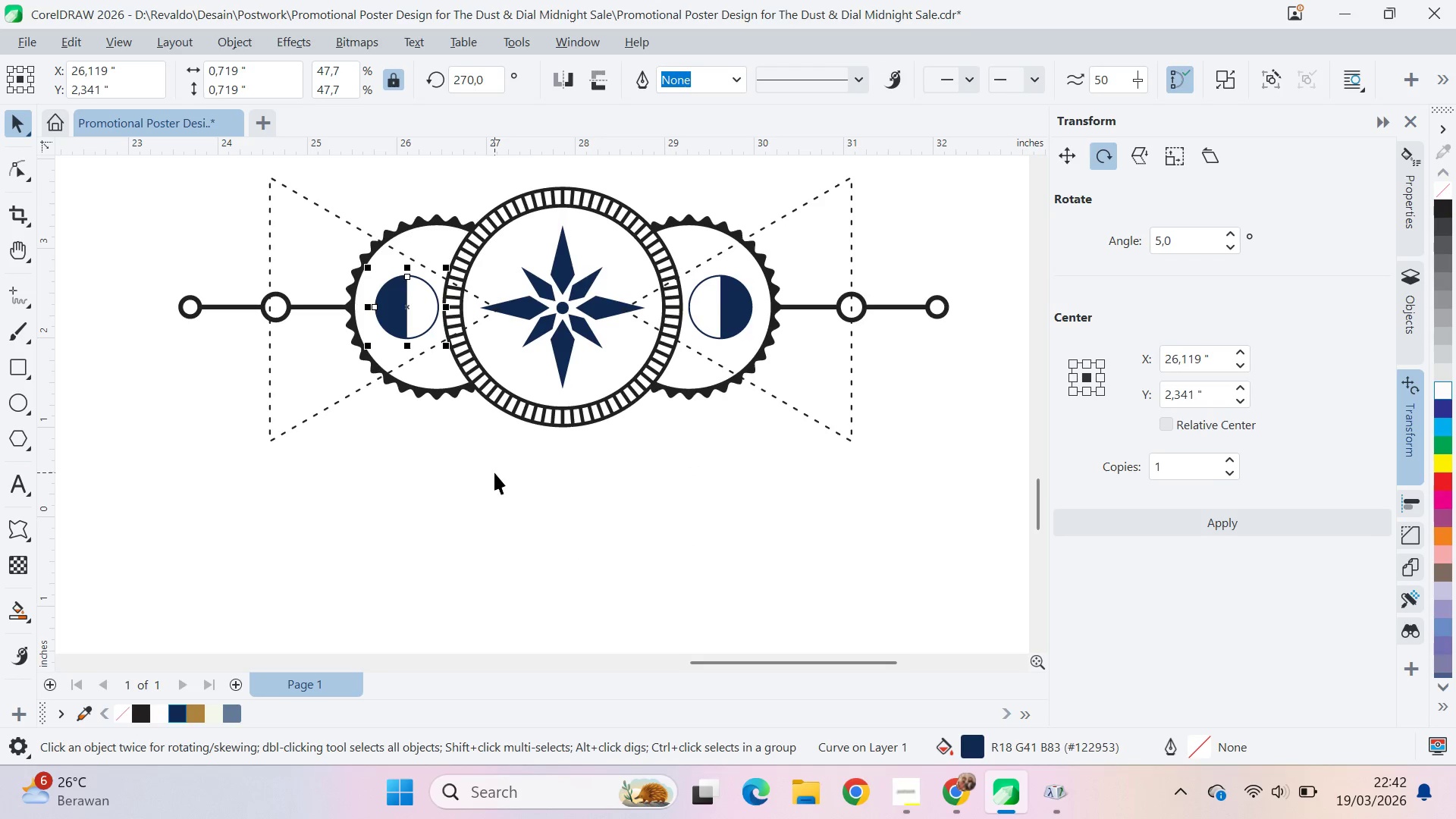 
key(ArrowLeft)
 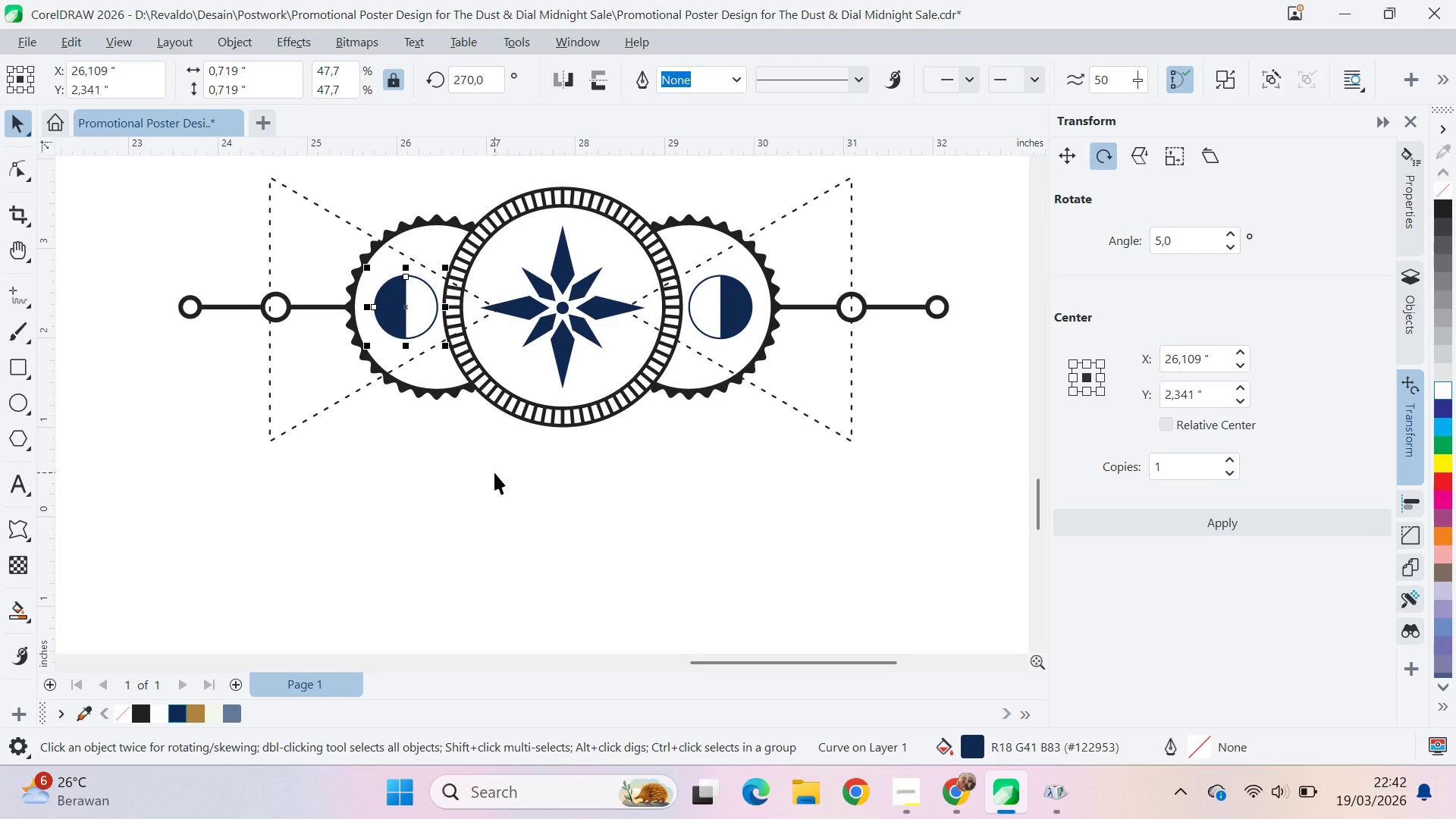 
key(ArrowLeft)
 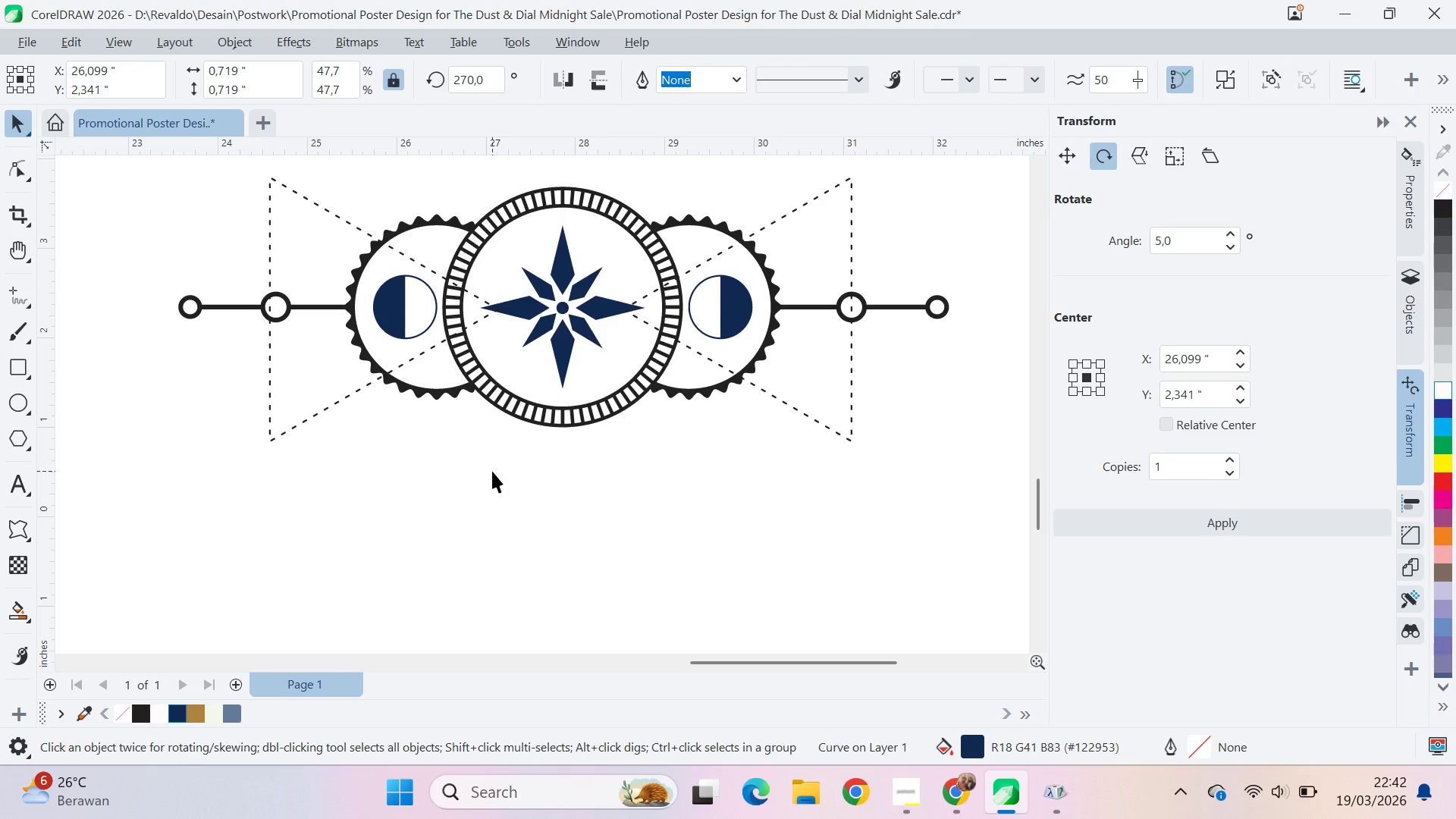 
key(Q)
 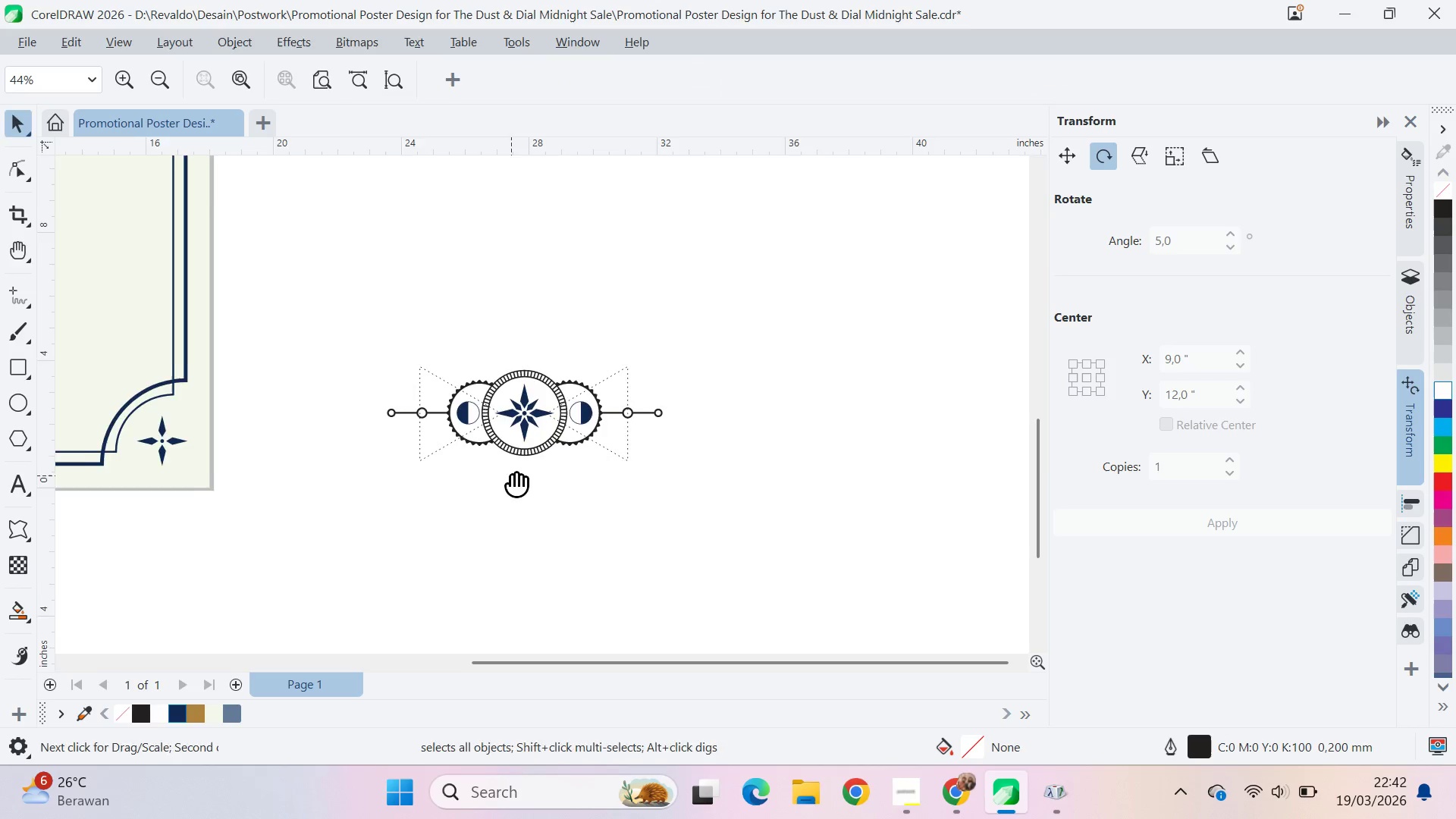 
left_click_drag(start_coordinate=[519, 479], to_coordinate=[880, 556])
 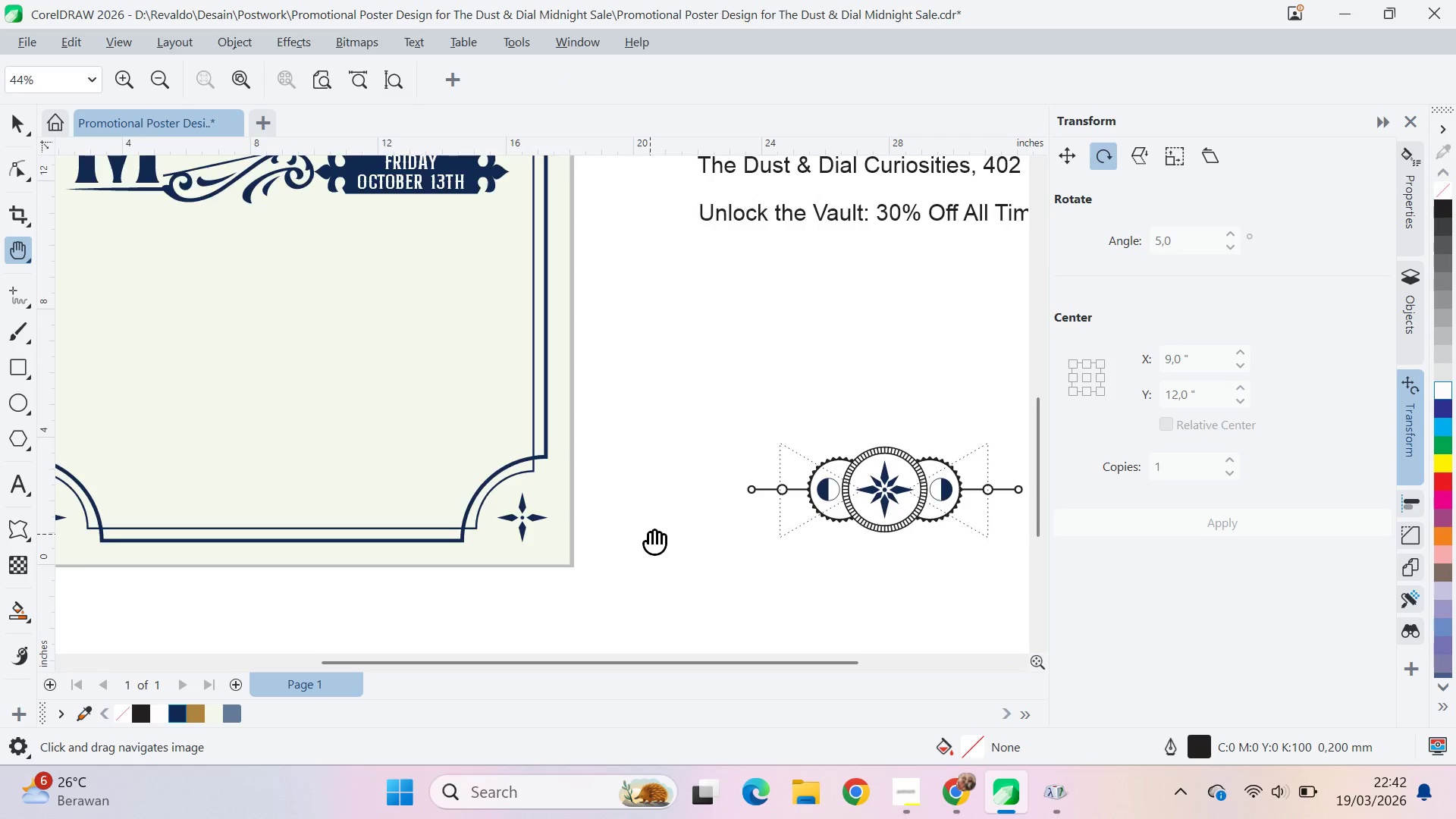 
scroll: coordinate [506, 472], scroll_direction: down, amount: 8.0
 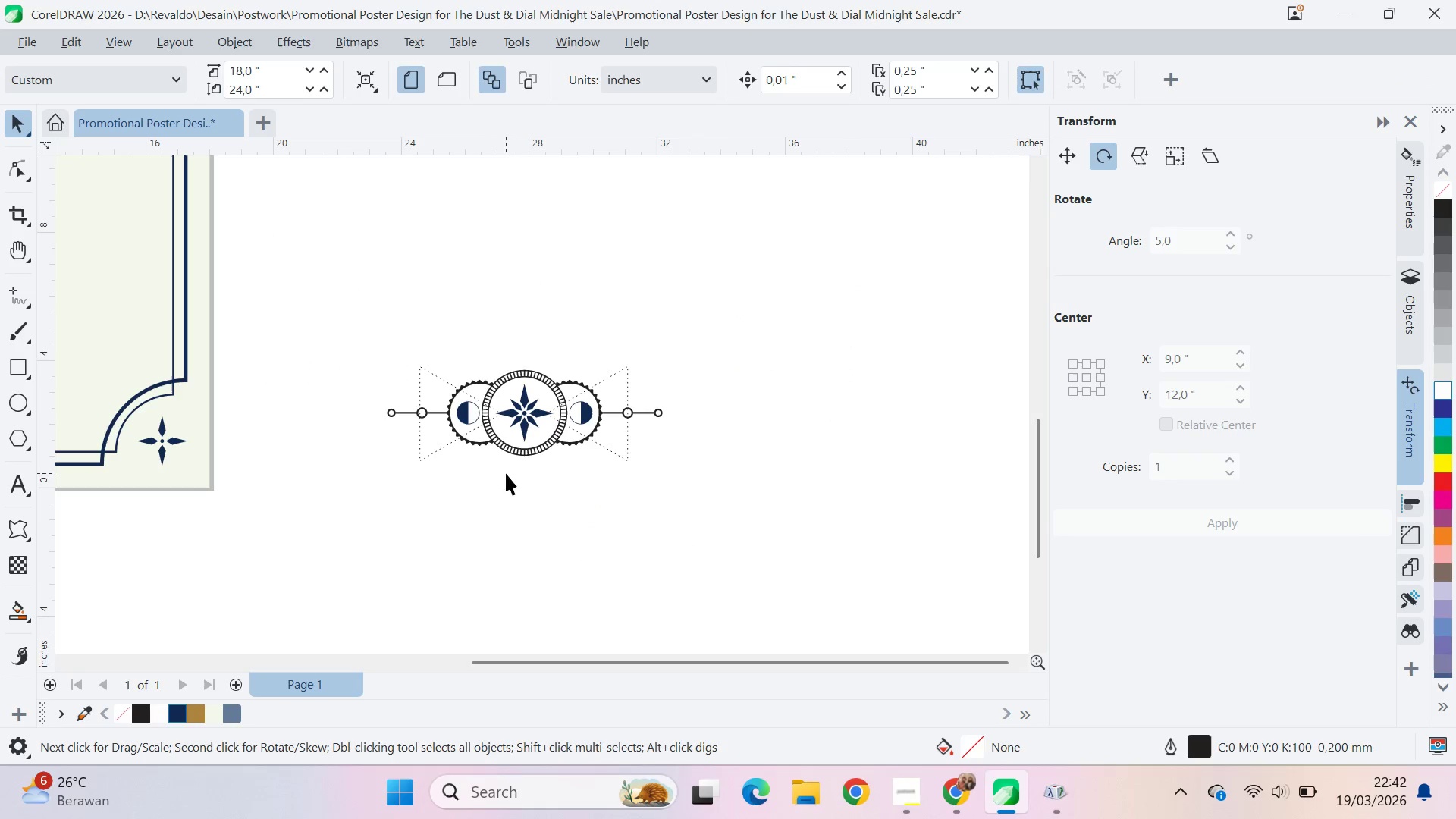 
left_click_drag(start_coordinate=[653, 533], to_coordinate=[784, 582])
 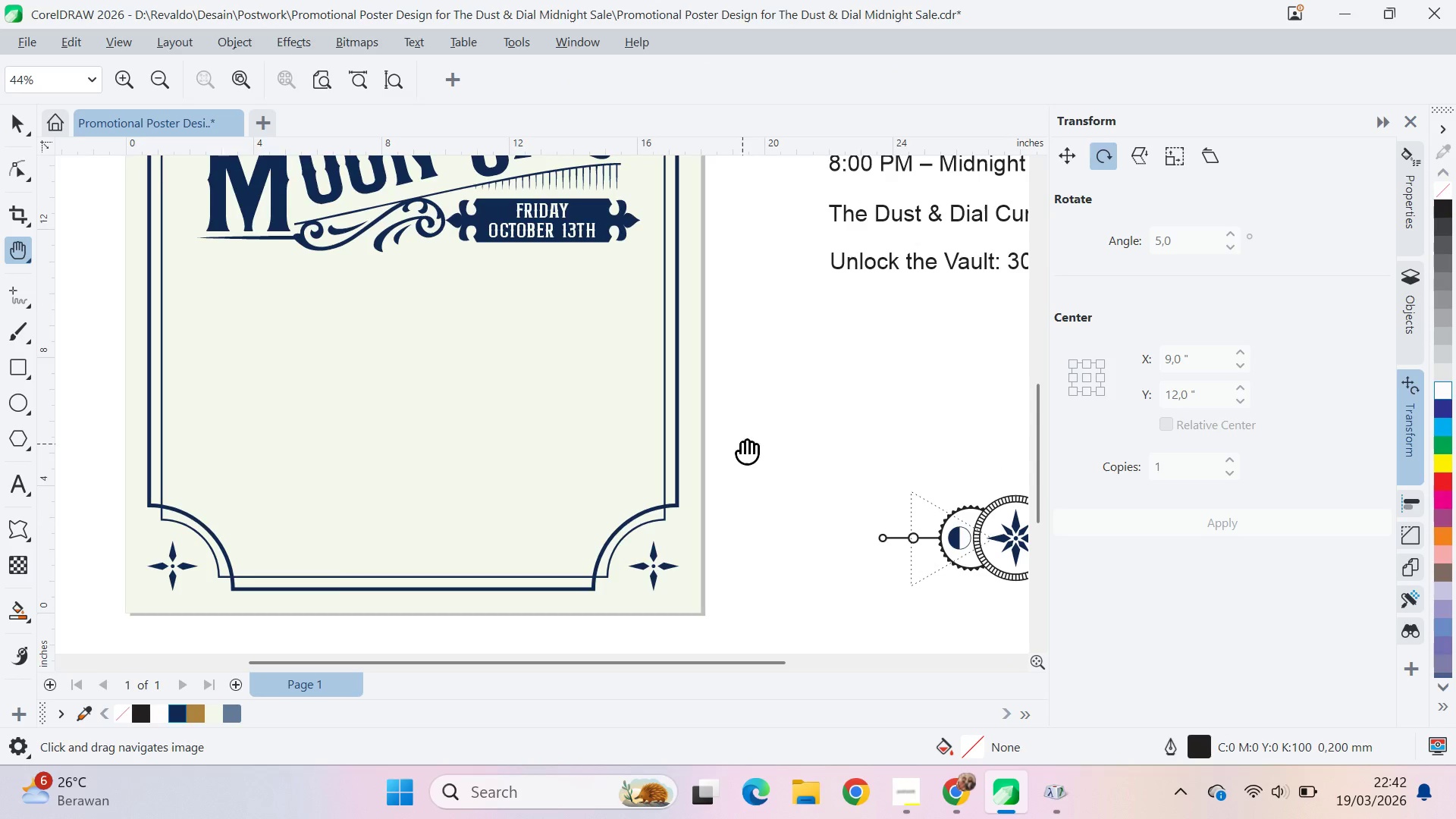 
key(Q)
 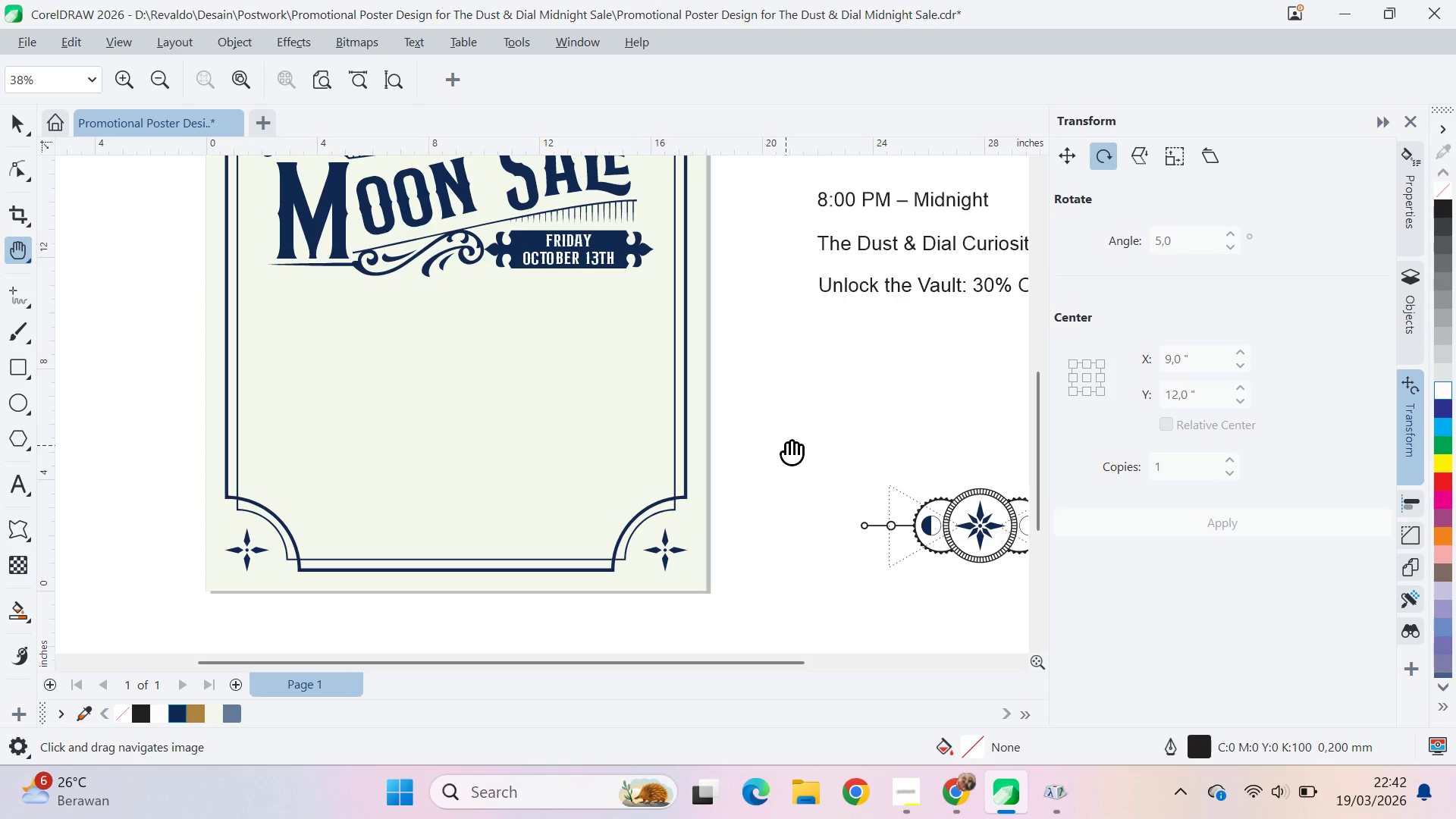 
left_click_drag(start_coordinate=[788, 442], to_coordinate=[611, 414])
 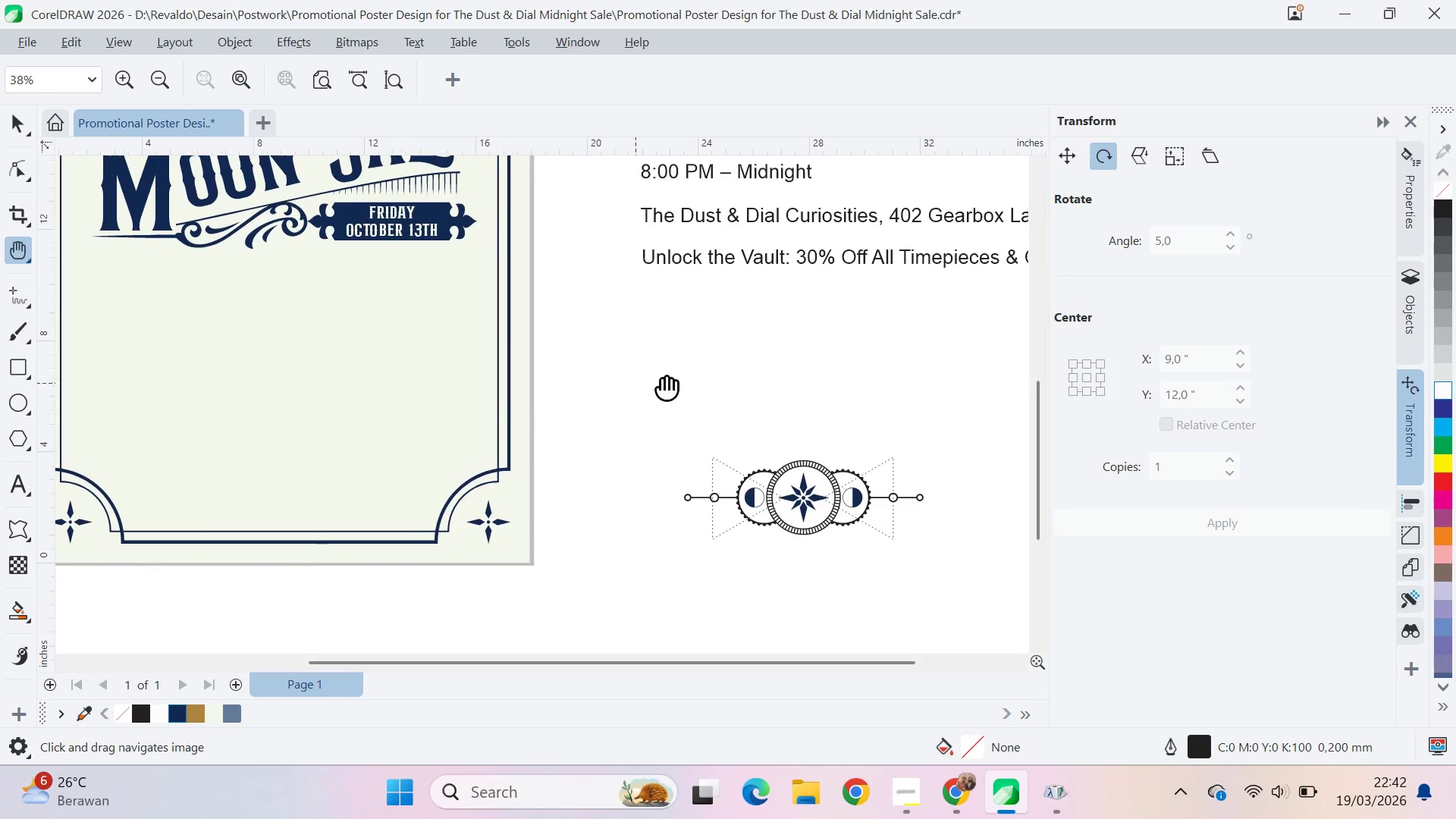 
scroll: coordinate [742, 443], scroll_direction: down, amount: 1.0
 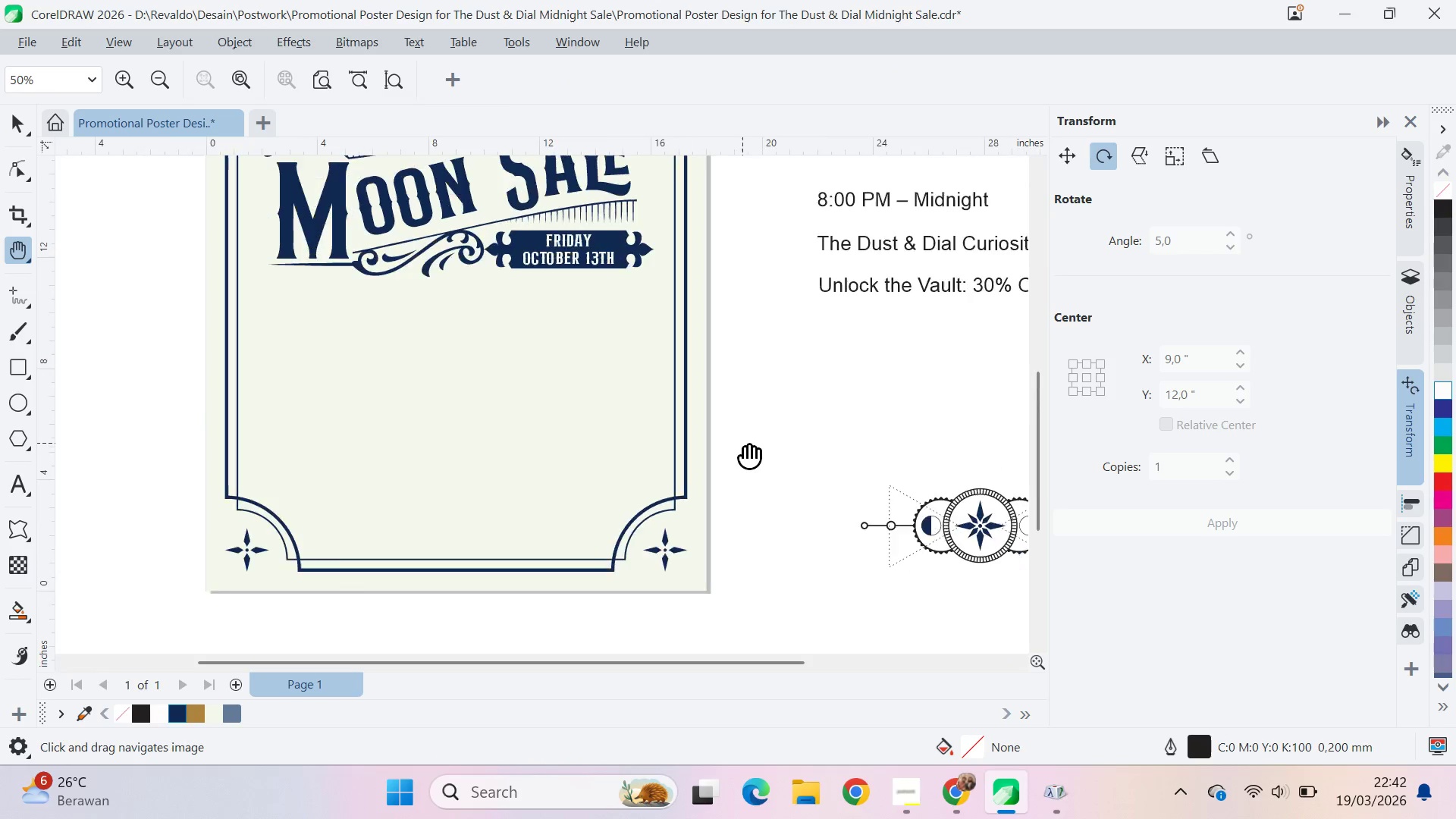 
type(vqv)
 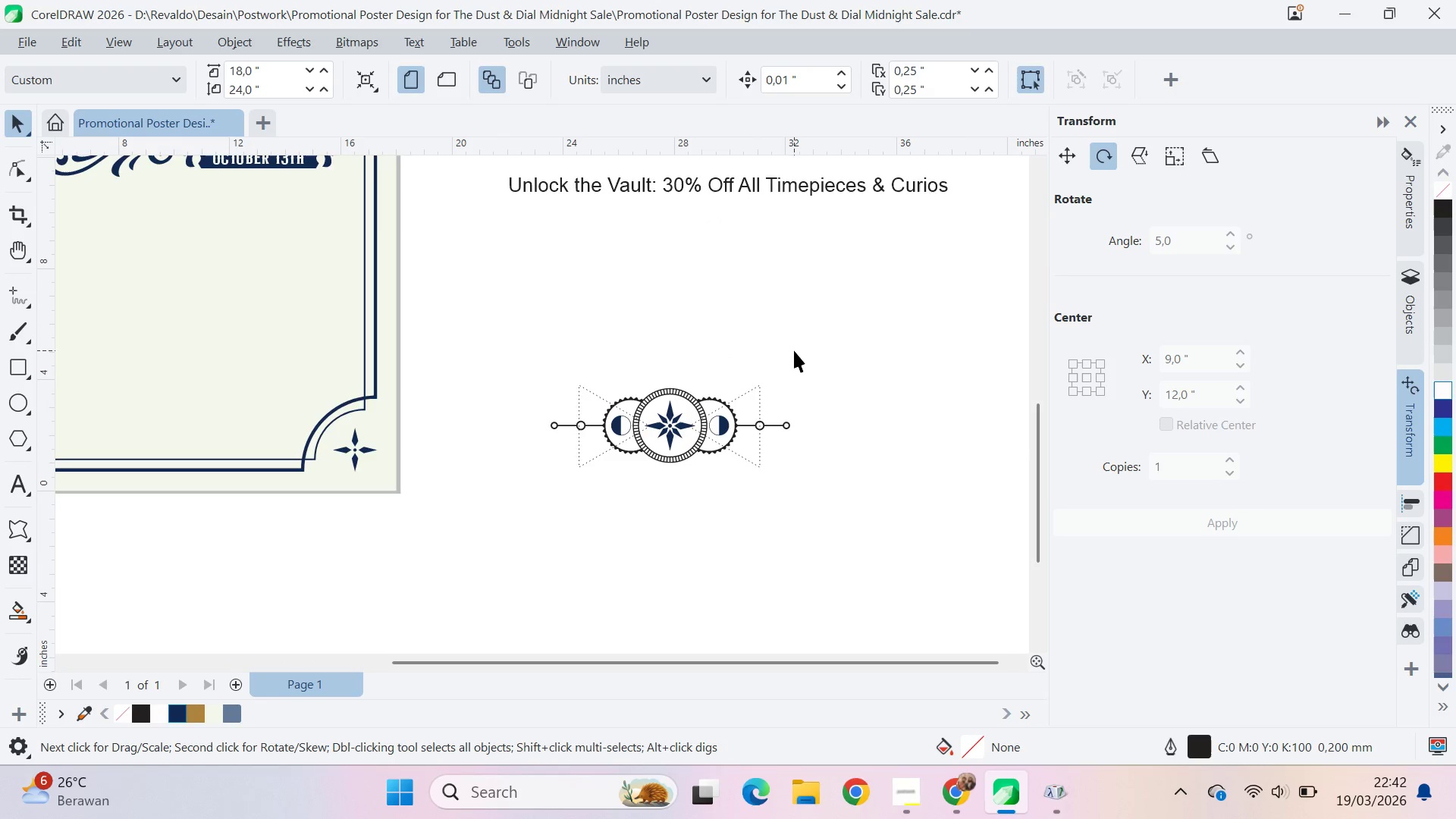 
left_click_drag(start_coordinate=[811, 400], to_coordinate=[678, 328])
 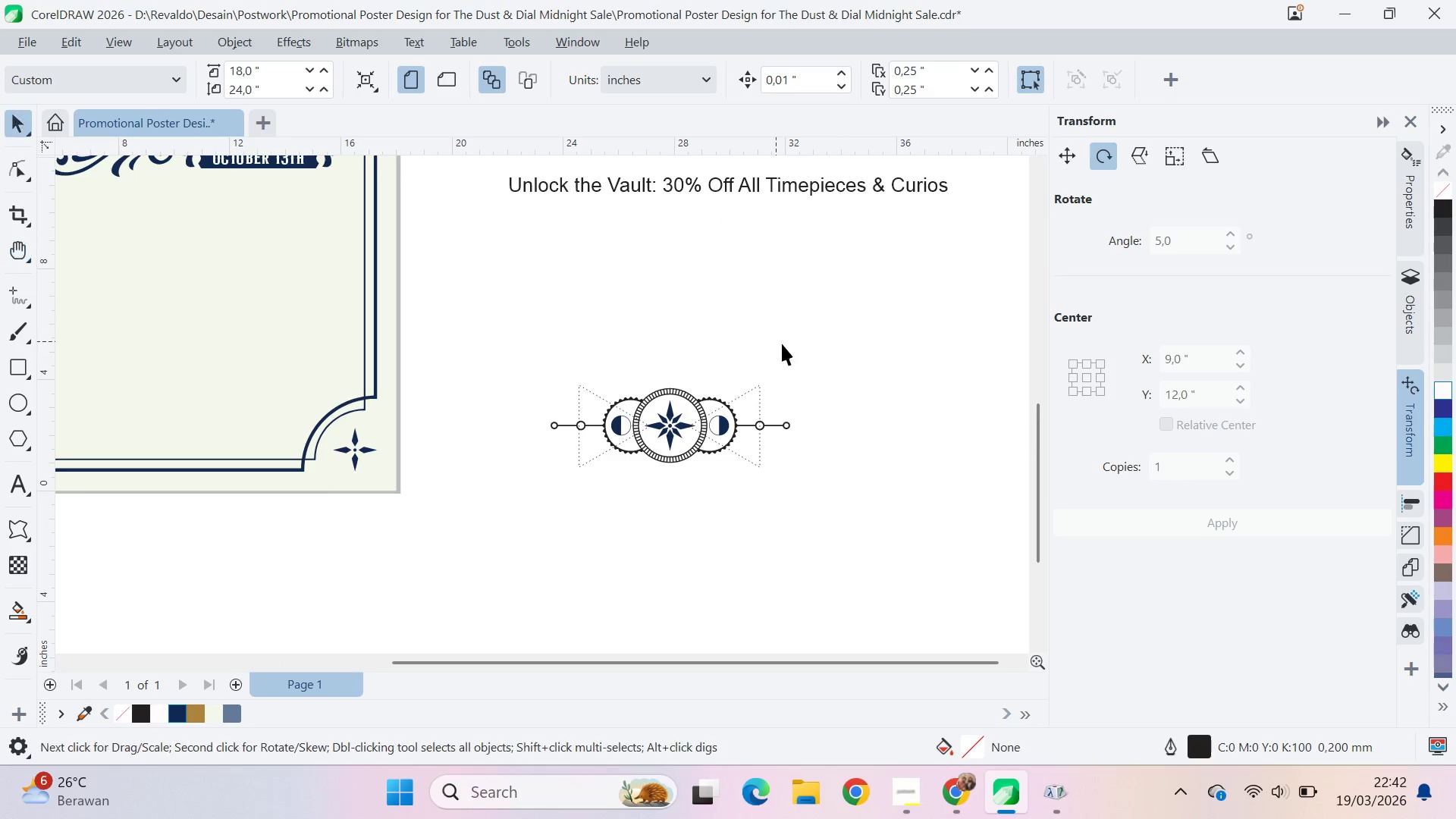 
left_click([794, 350])
 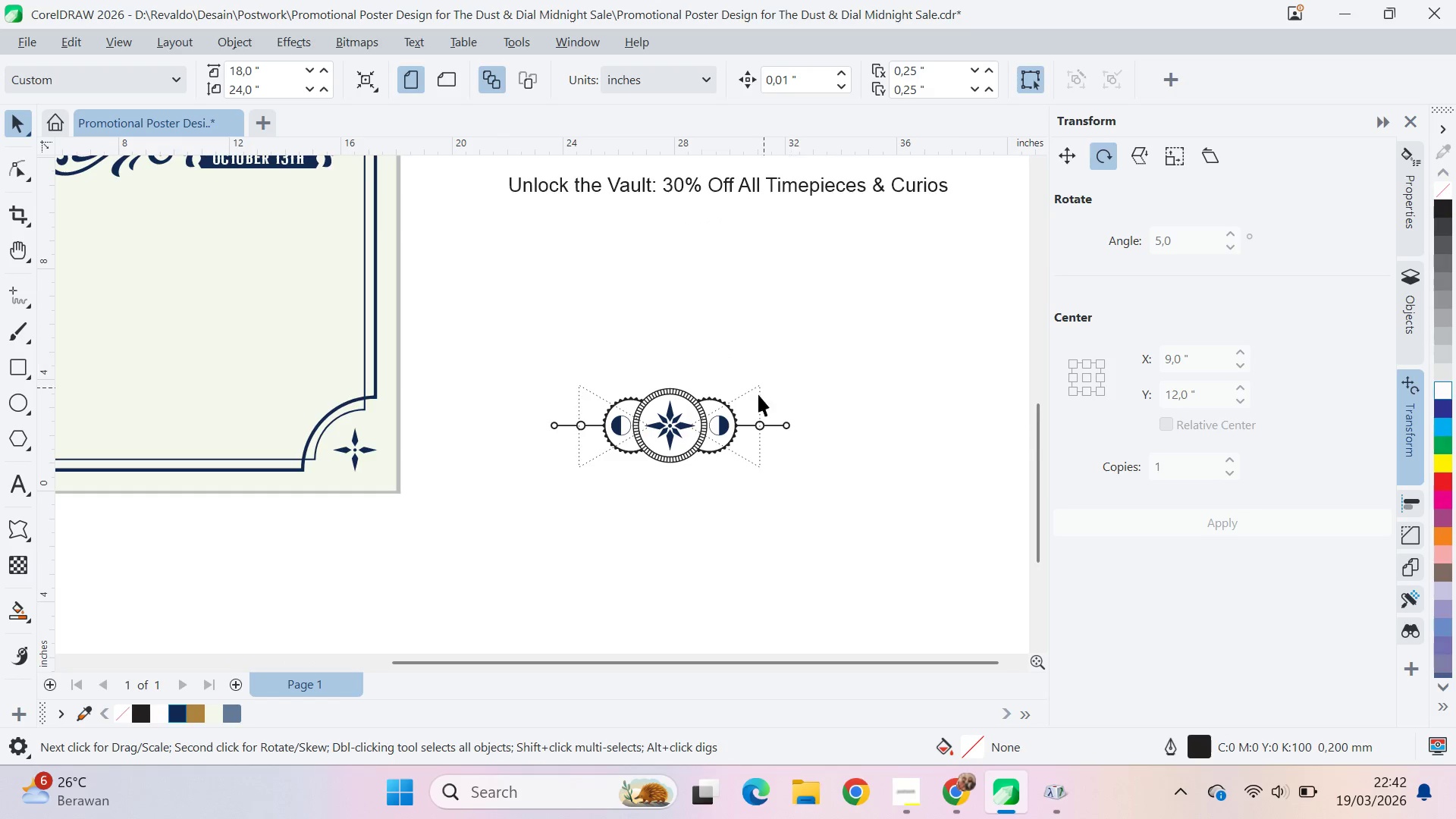 
left_click([754, 399])
 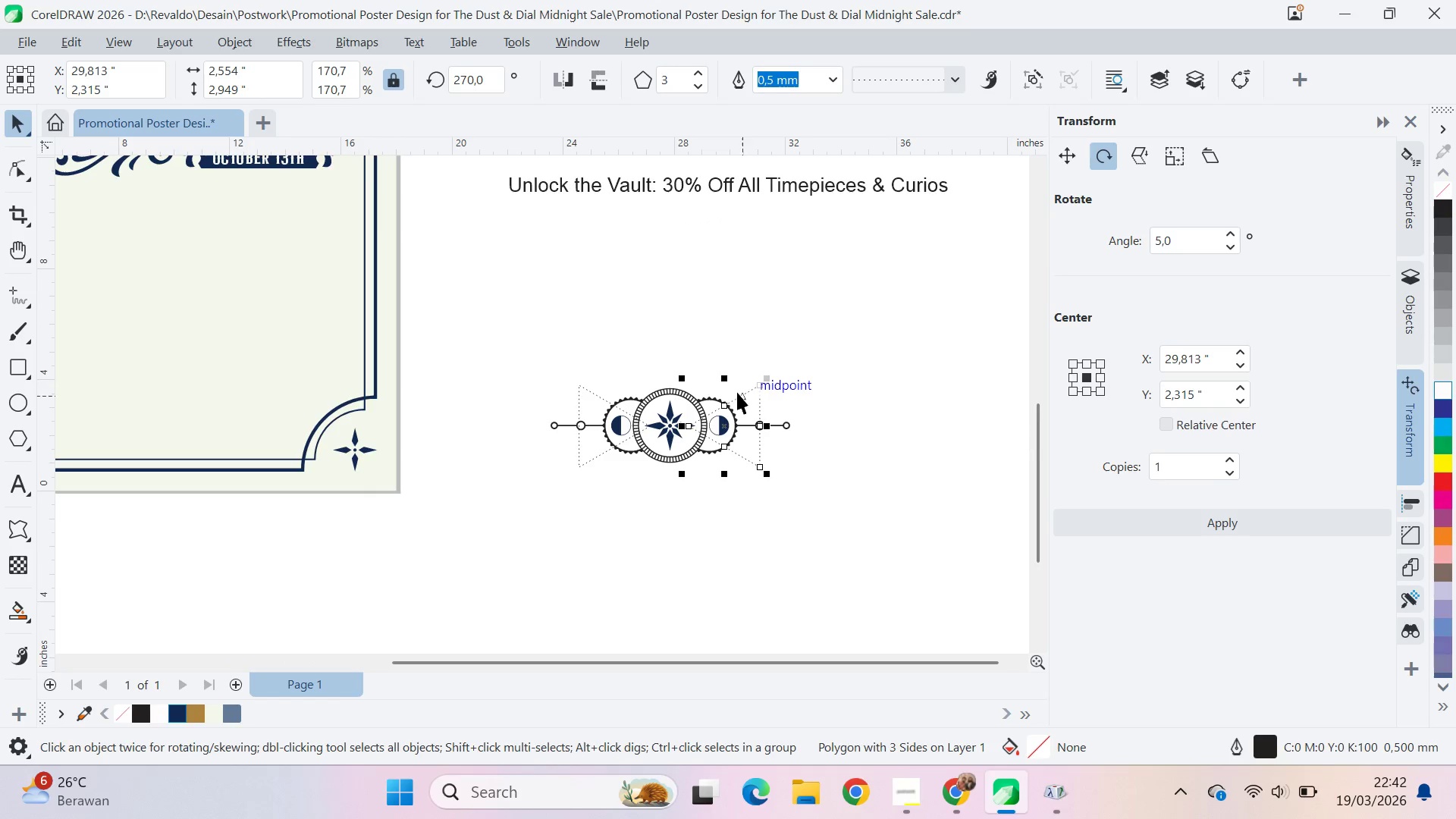 
scroll: coordinate [739, 397], scroll_direction: up, amount: 7.0
 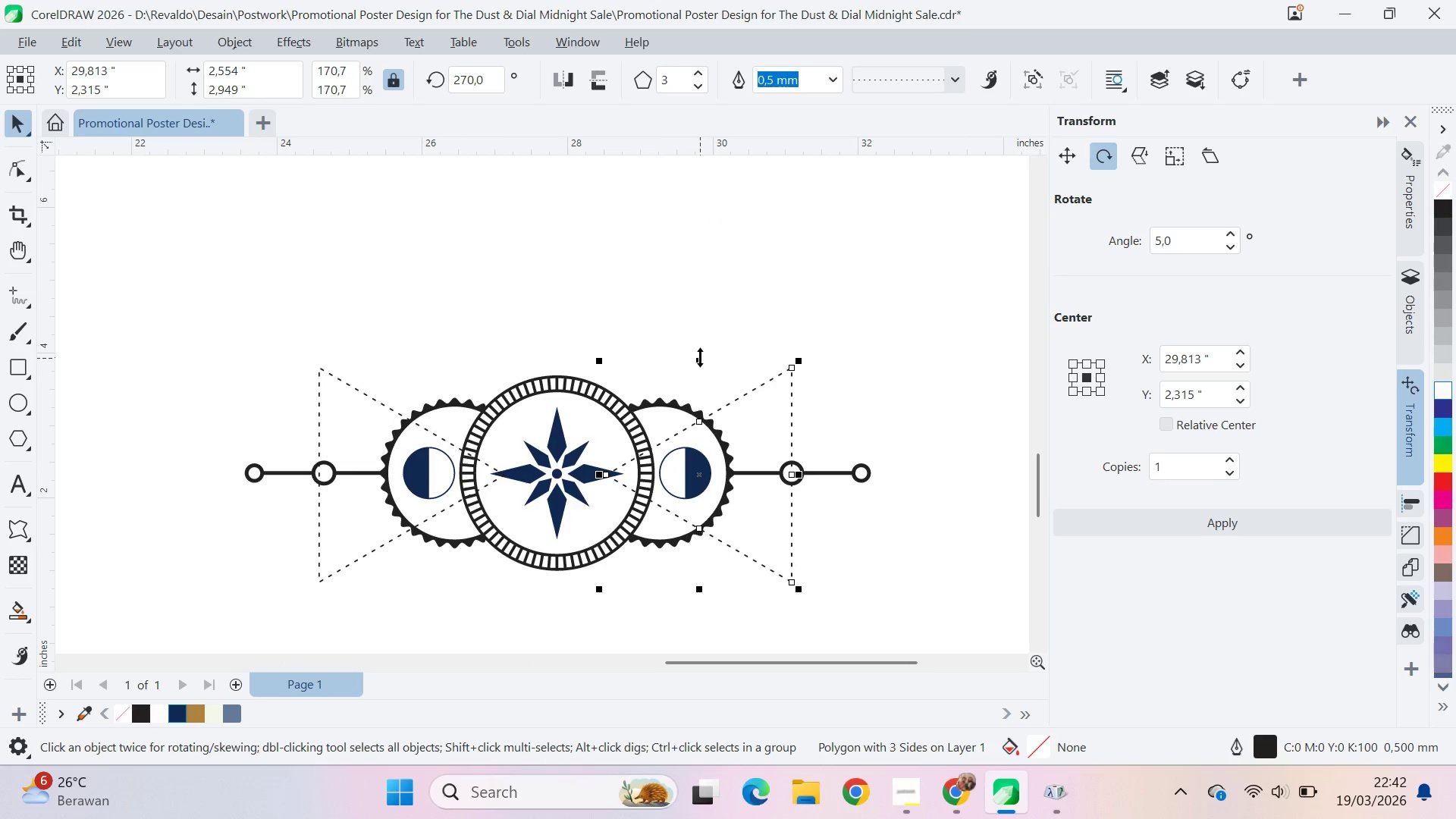 
left_click_drag(start_coordinate=[700, 357], to_coordinate=[724, 391])
 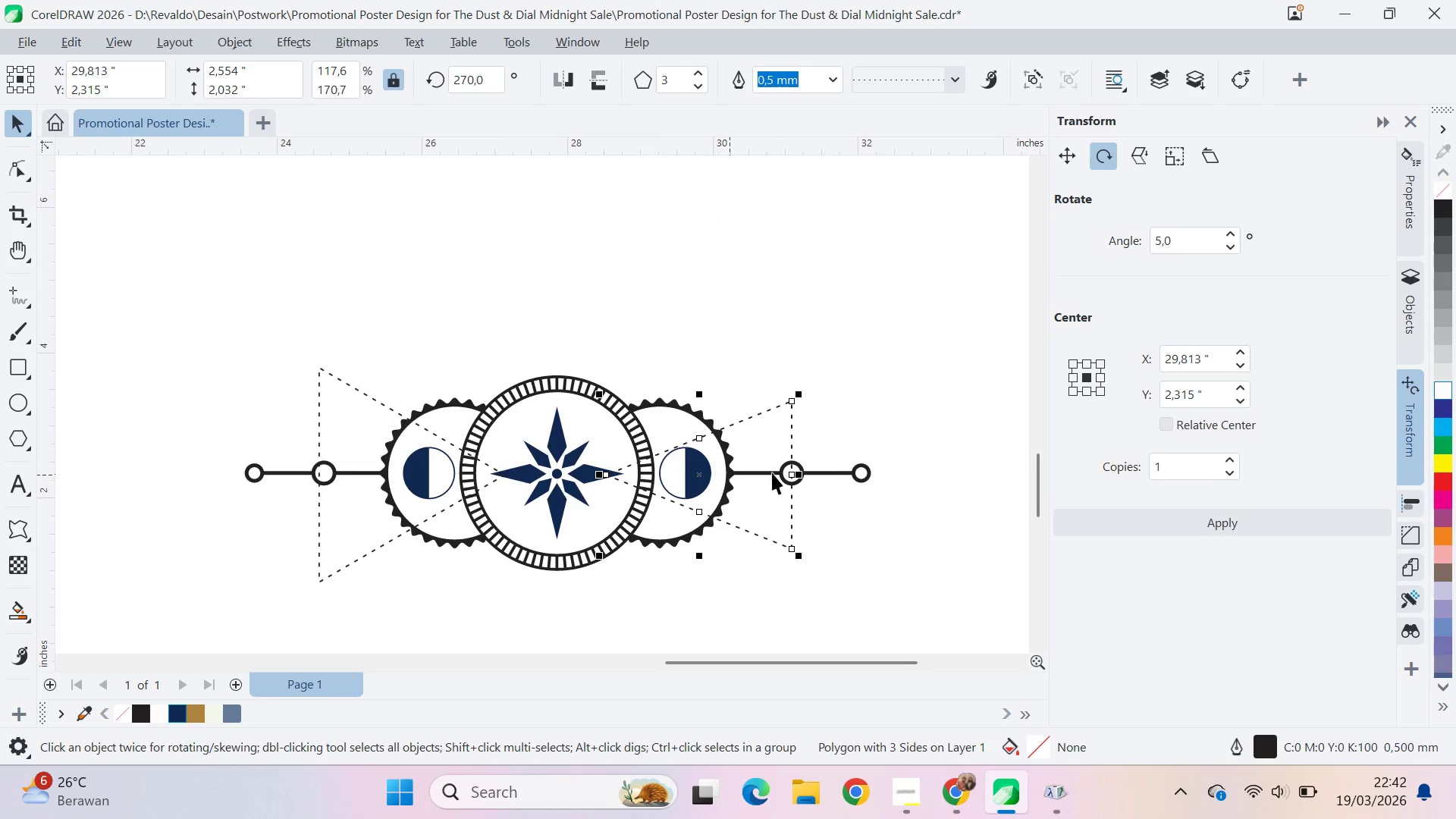 
hold_key(key=ShiftLeft, duration=1.52)
 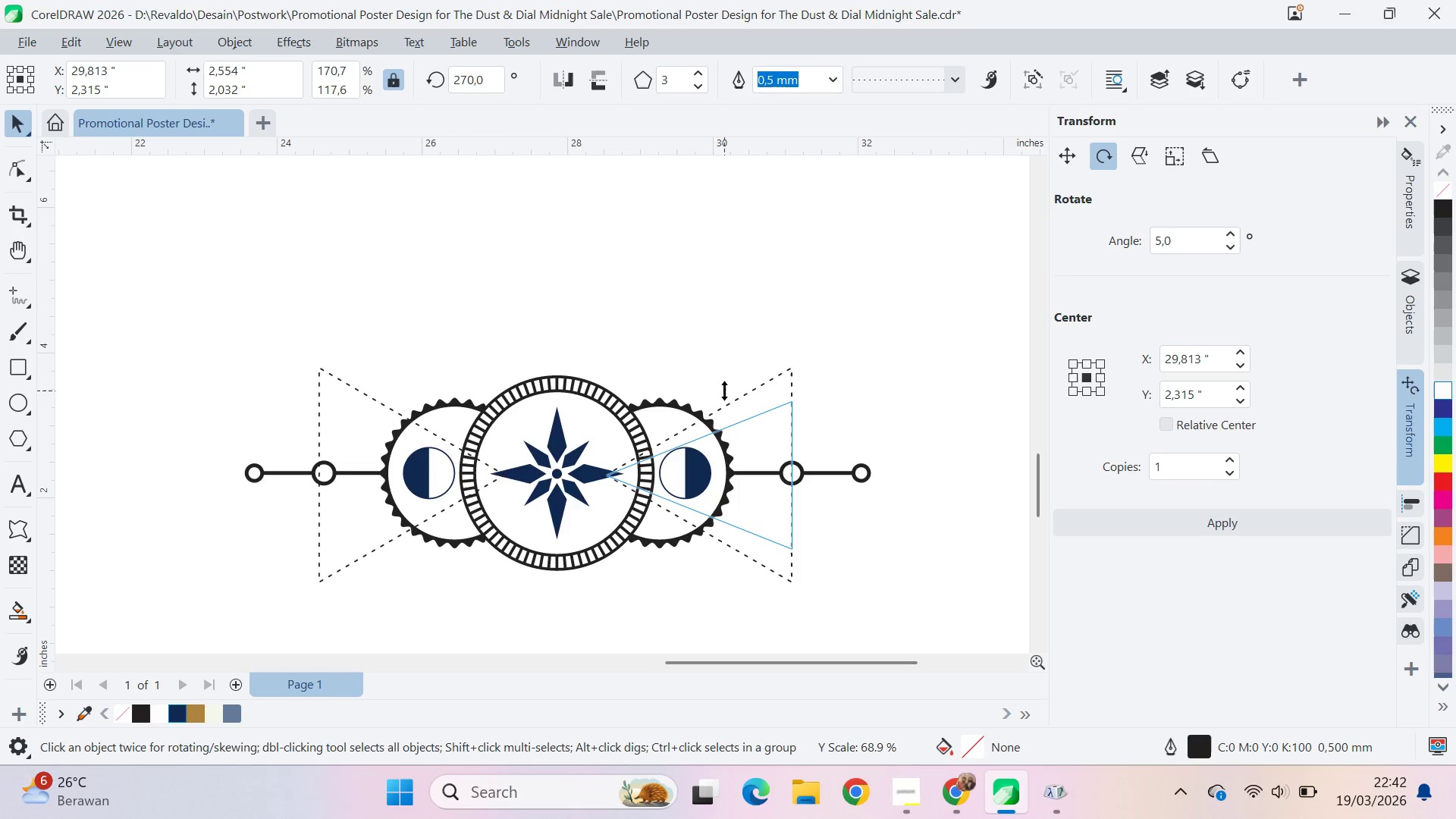 
hold_key(key=ShiftLeft, duration=1.44)
 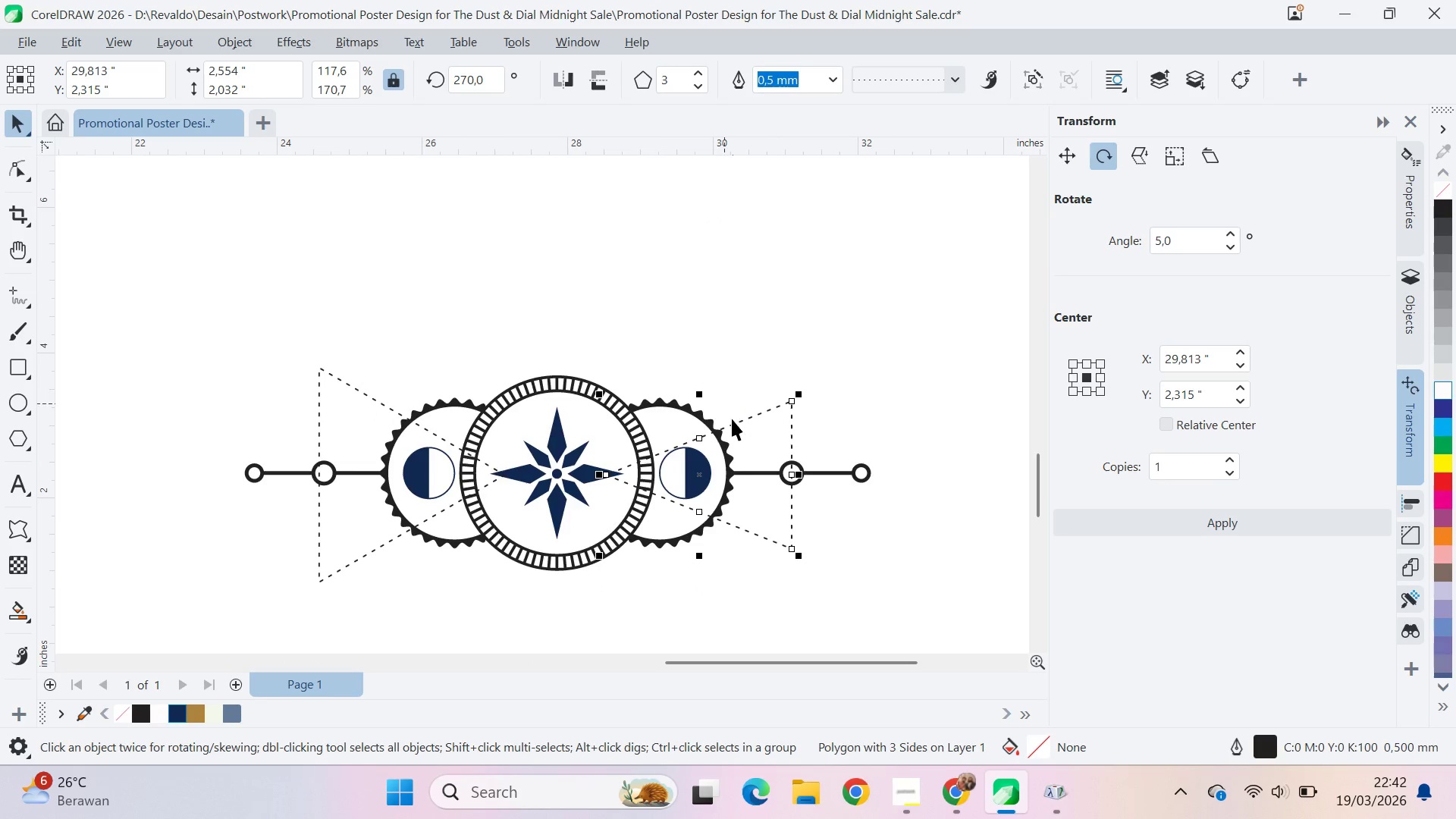 
hold_key(key=ShiftLeft, duration=0.86)
left_click([832, 471])
 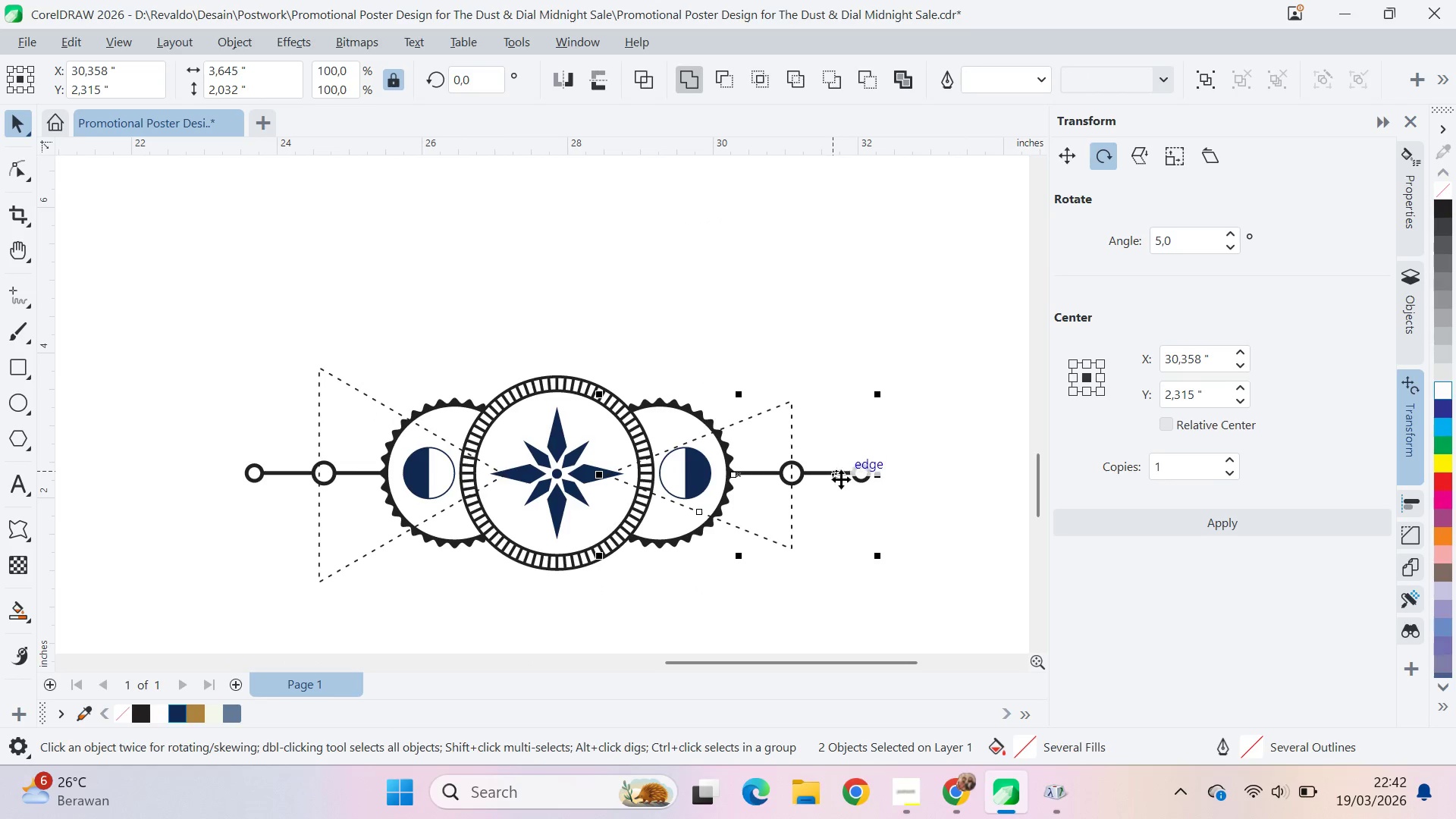 
type(ee)
 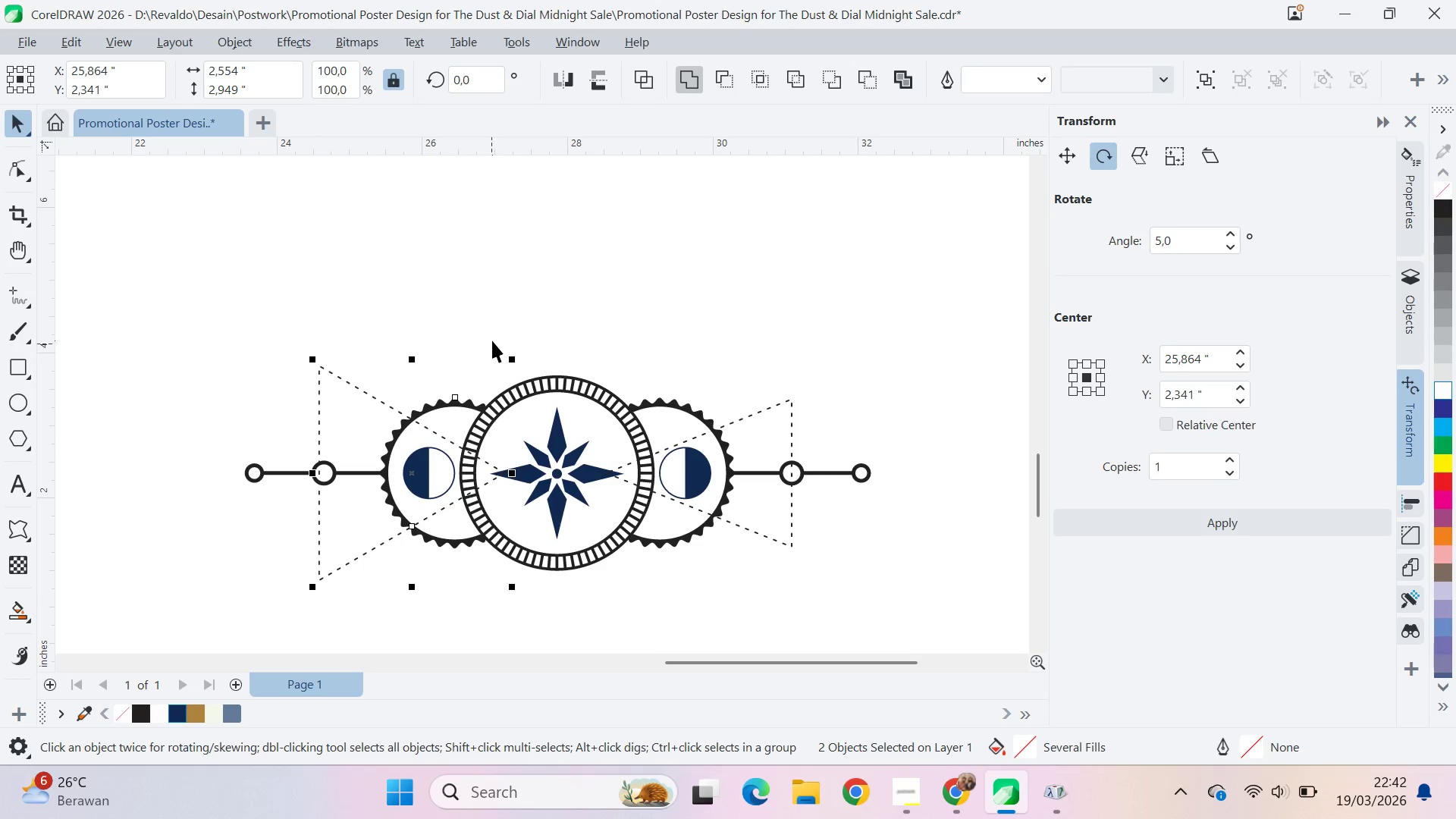 
left_click([492, 340])
 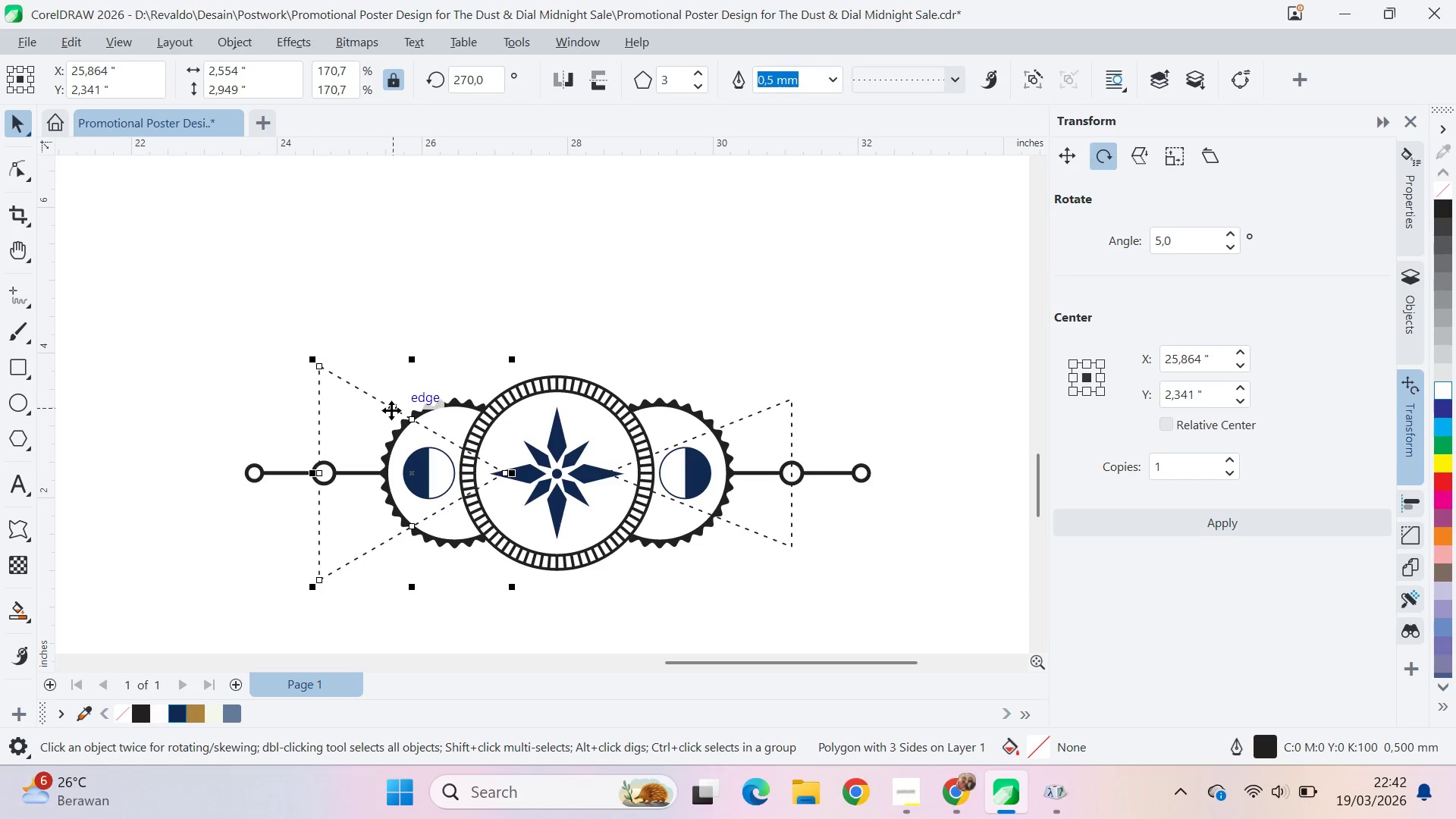 
key(Delete)
 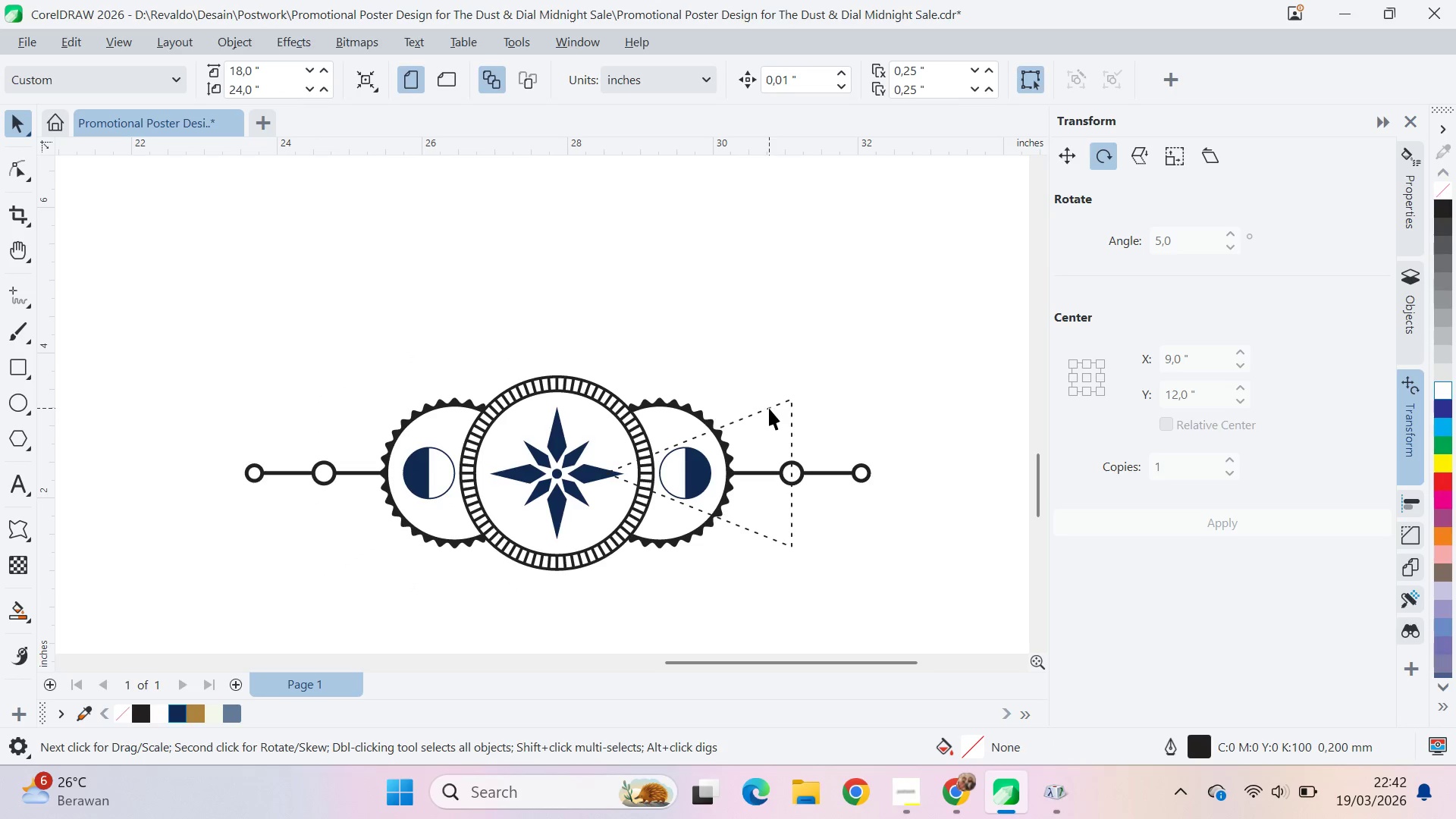 
left_click([780, 415])
 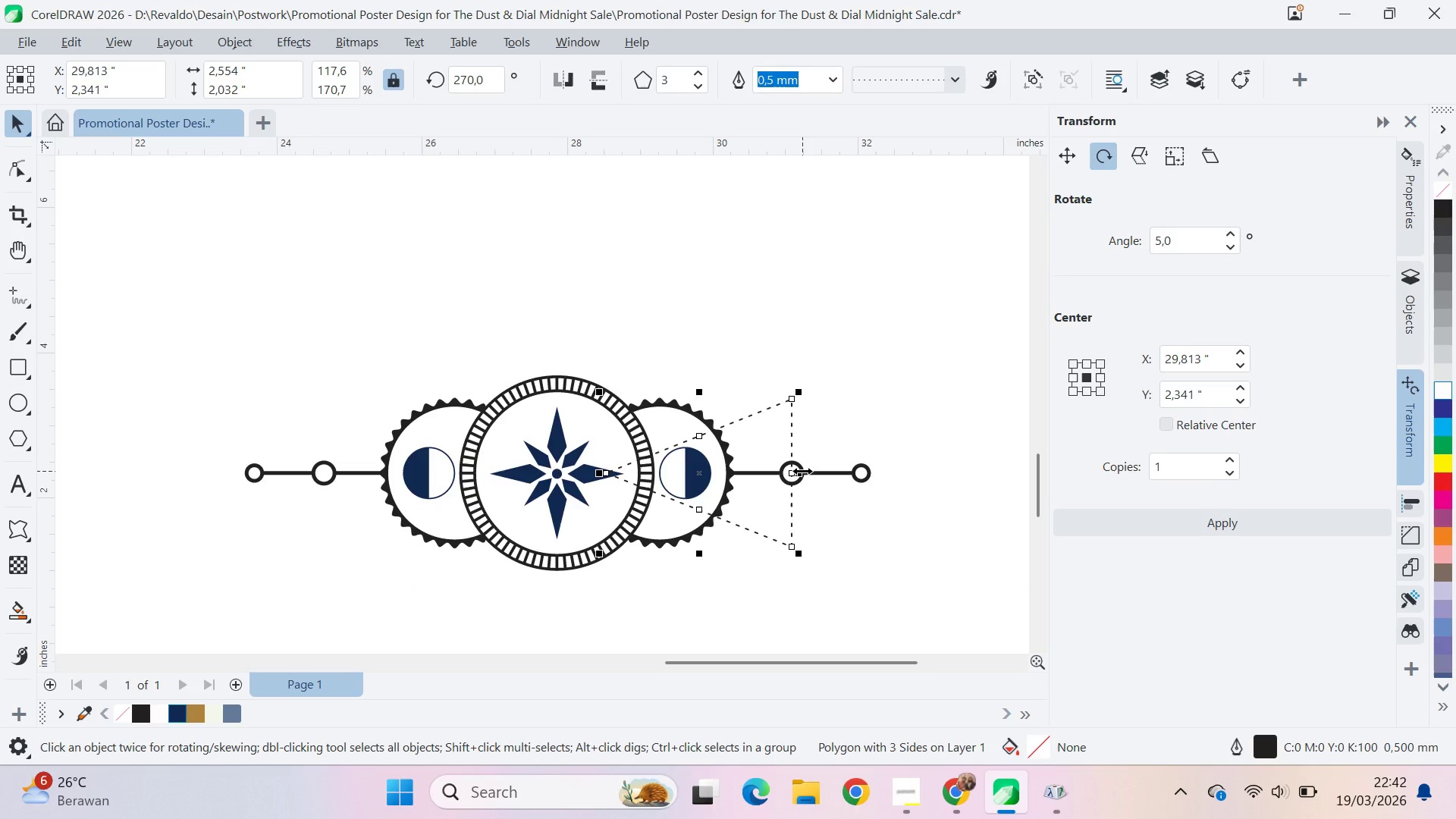 
key(A)
 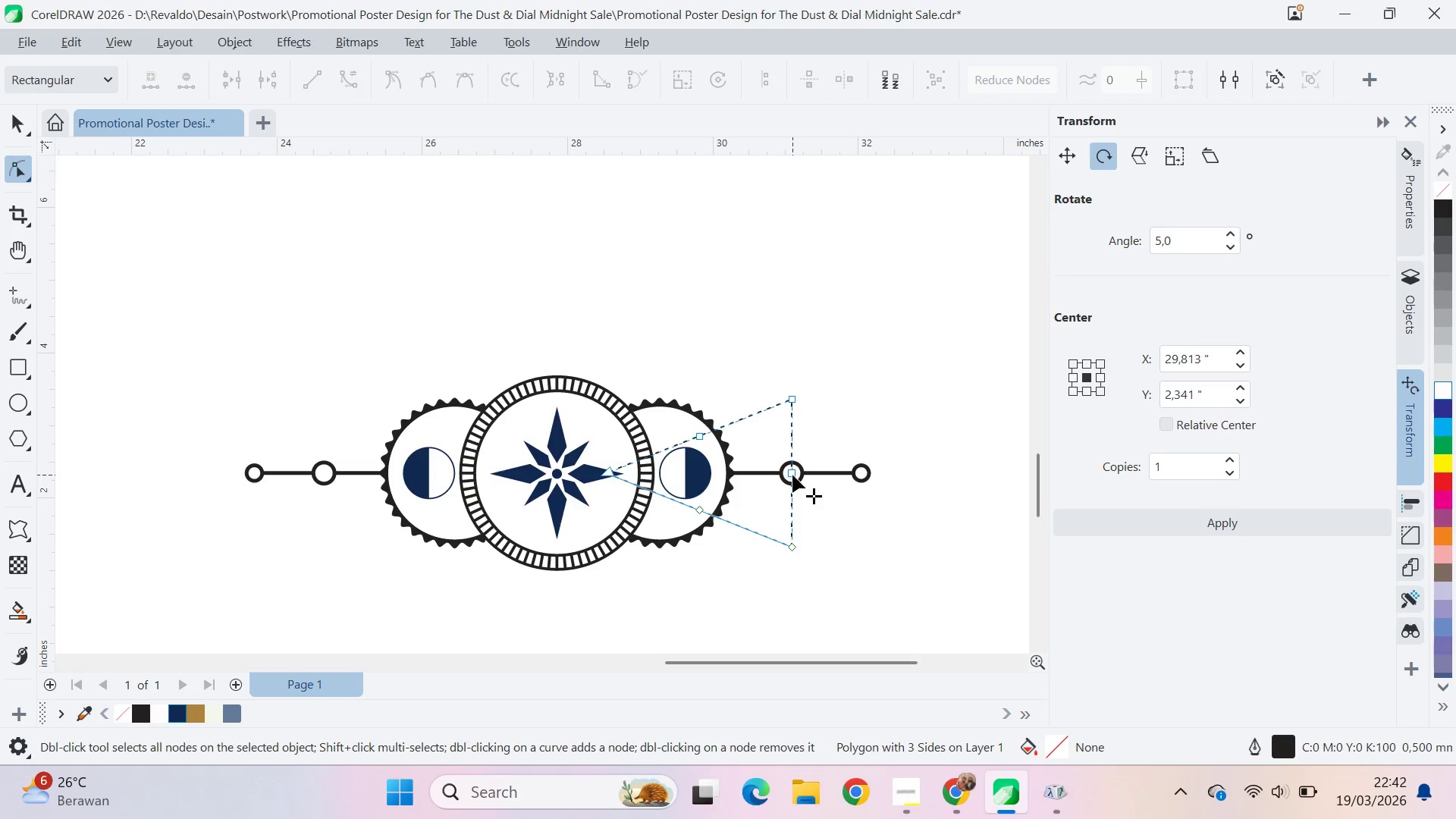 
left_click_drag(start_coordinate=[792, 475], to_coordinate=[879, 479])
 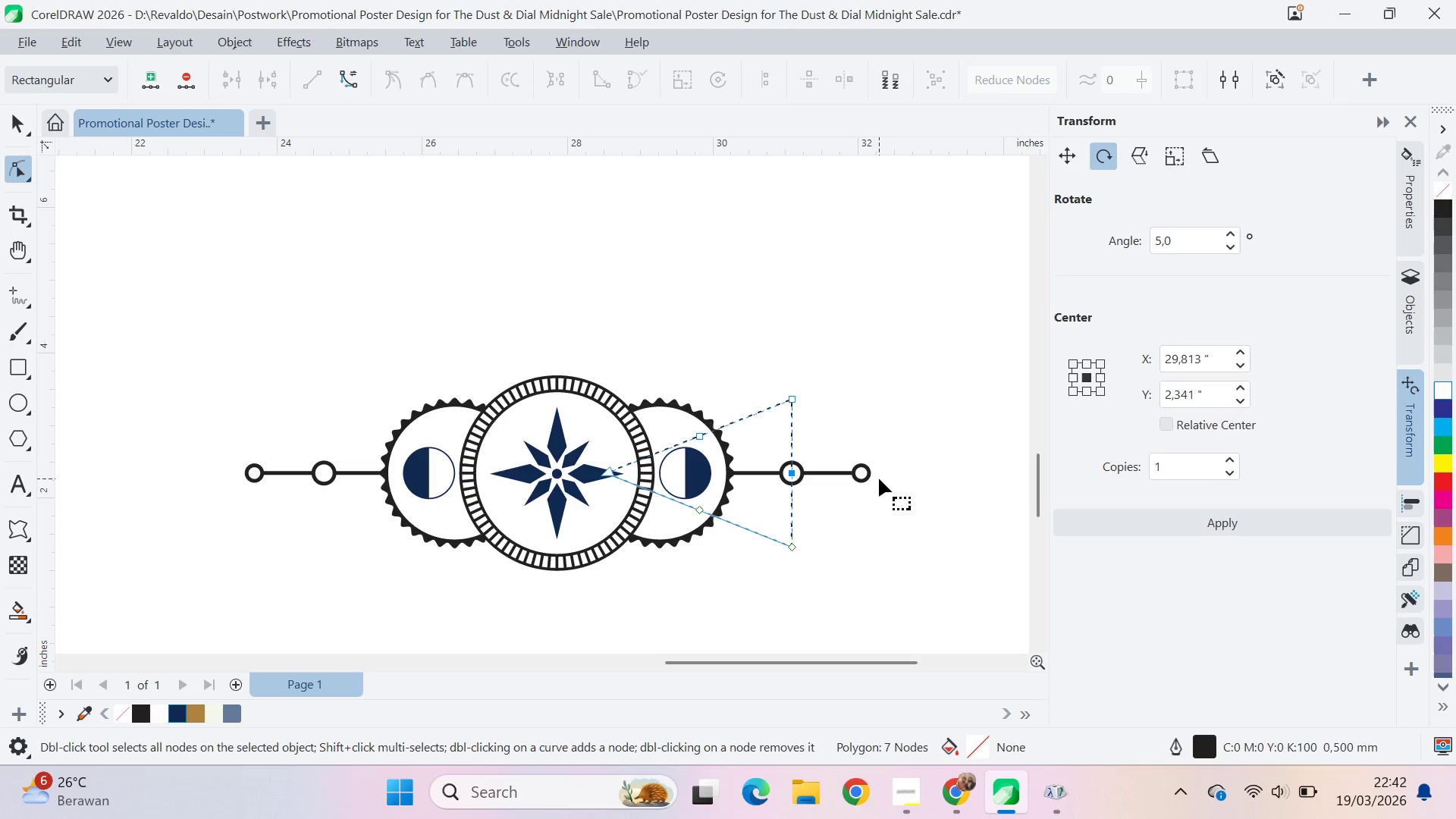 
hold_key(key=ShiftLeft, duration=0.89)
 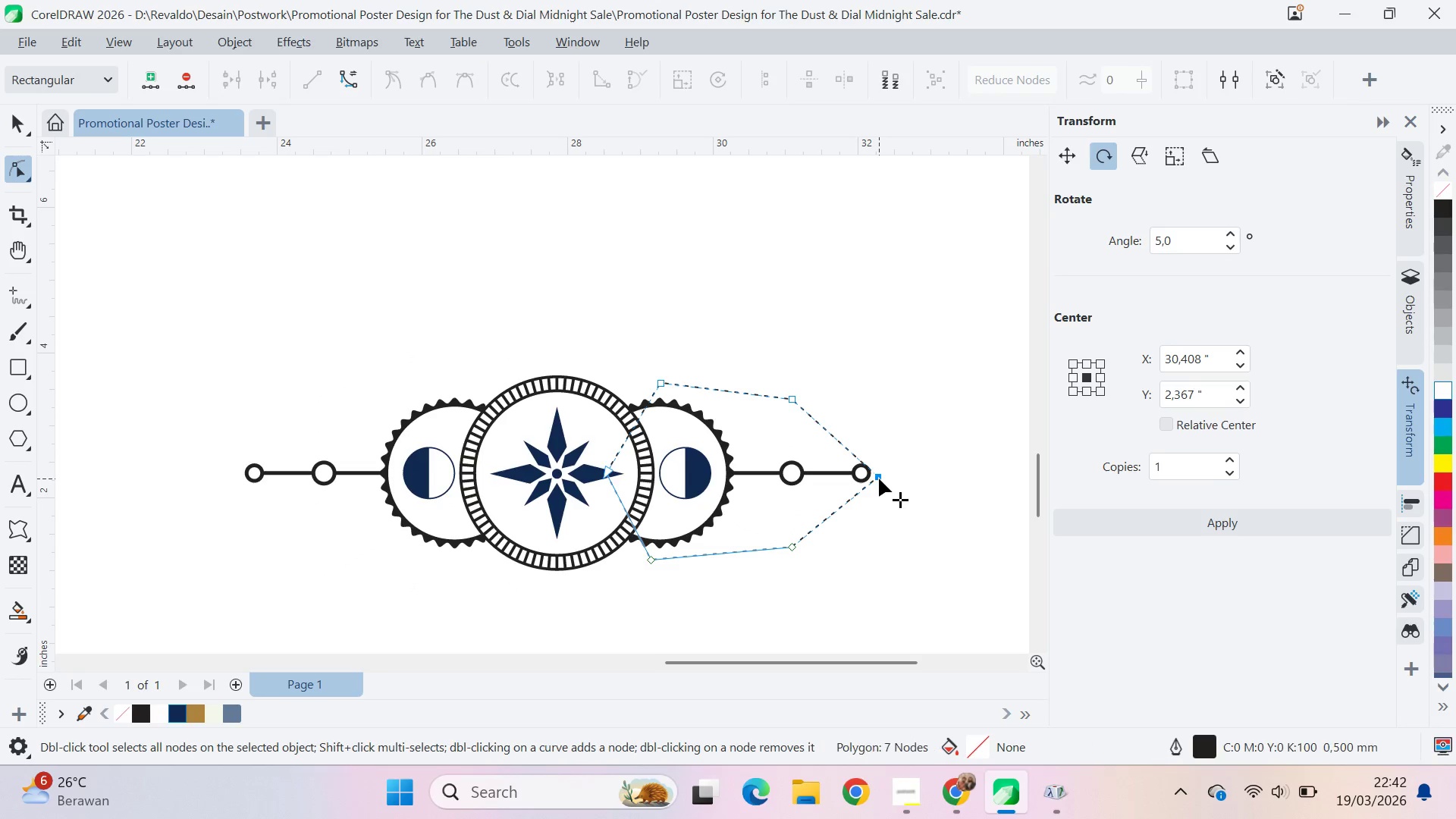 
key(Control+Z)
 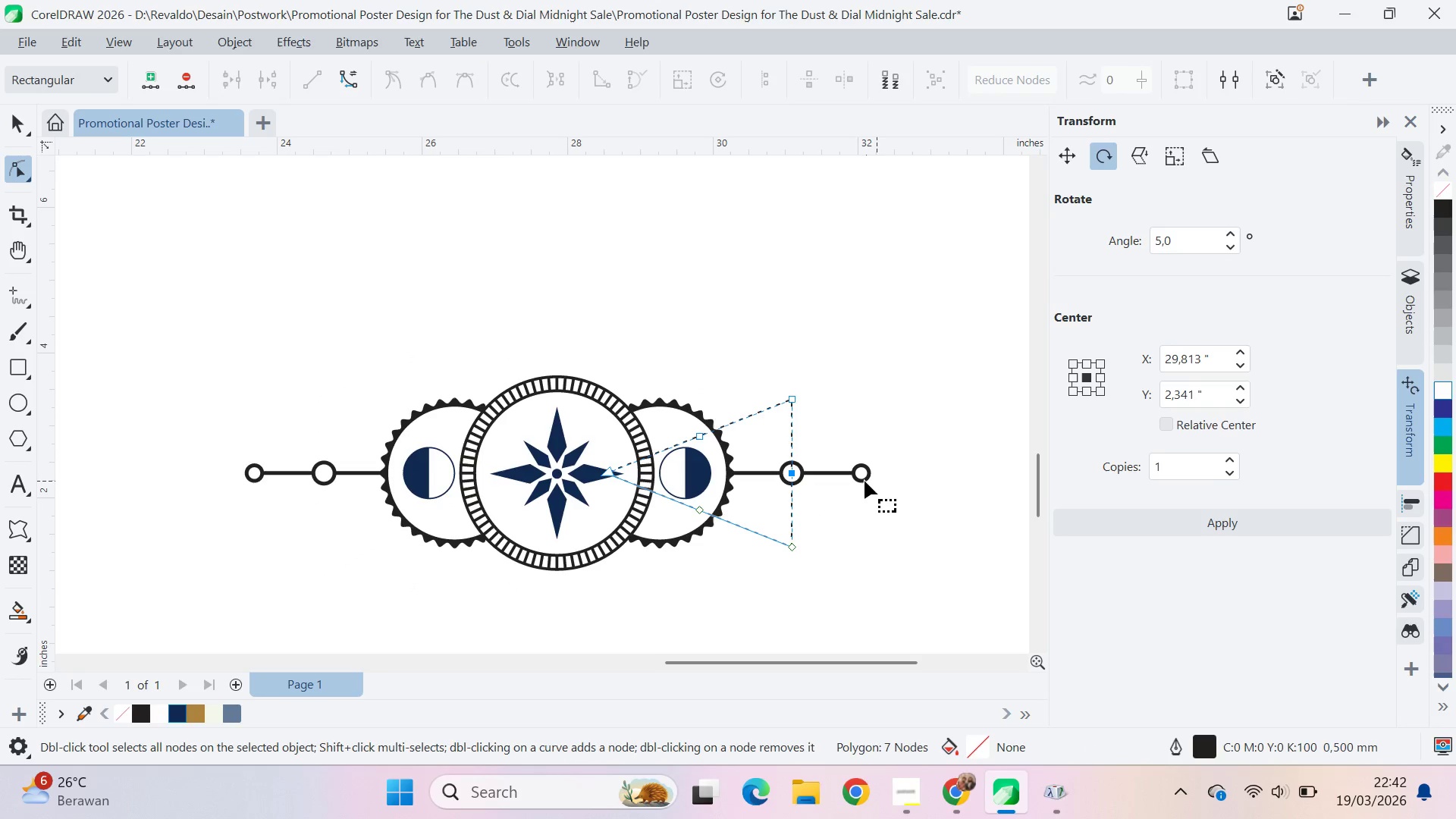 
key(Control+Q)
 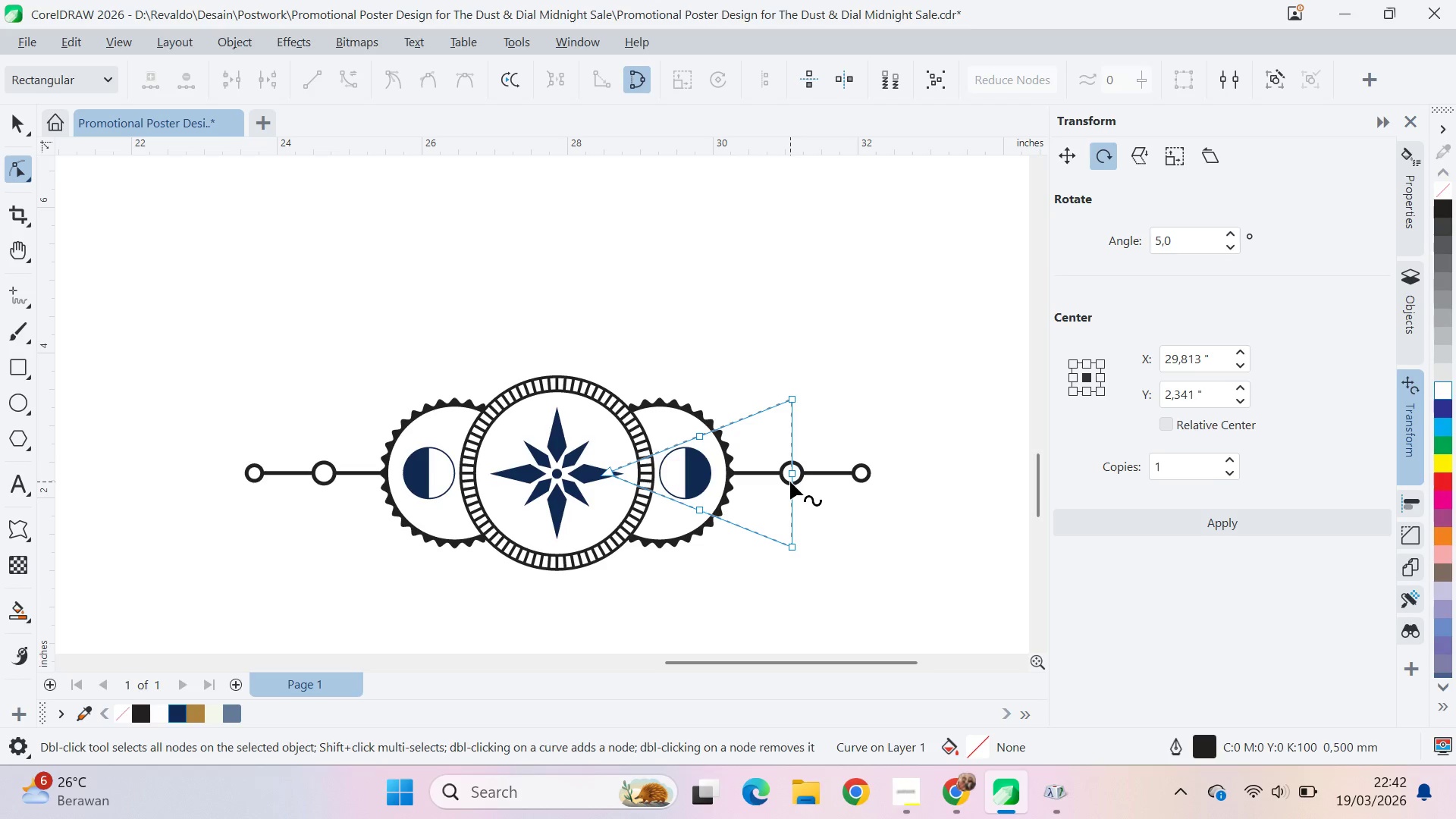 
left_click_drag(start_coordinate=[792, 479], to_coordinate=[874, 472])
 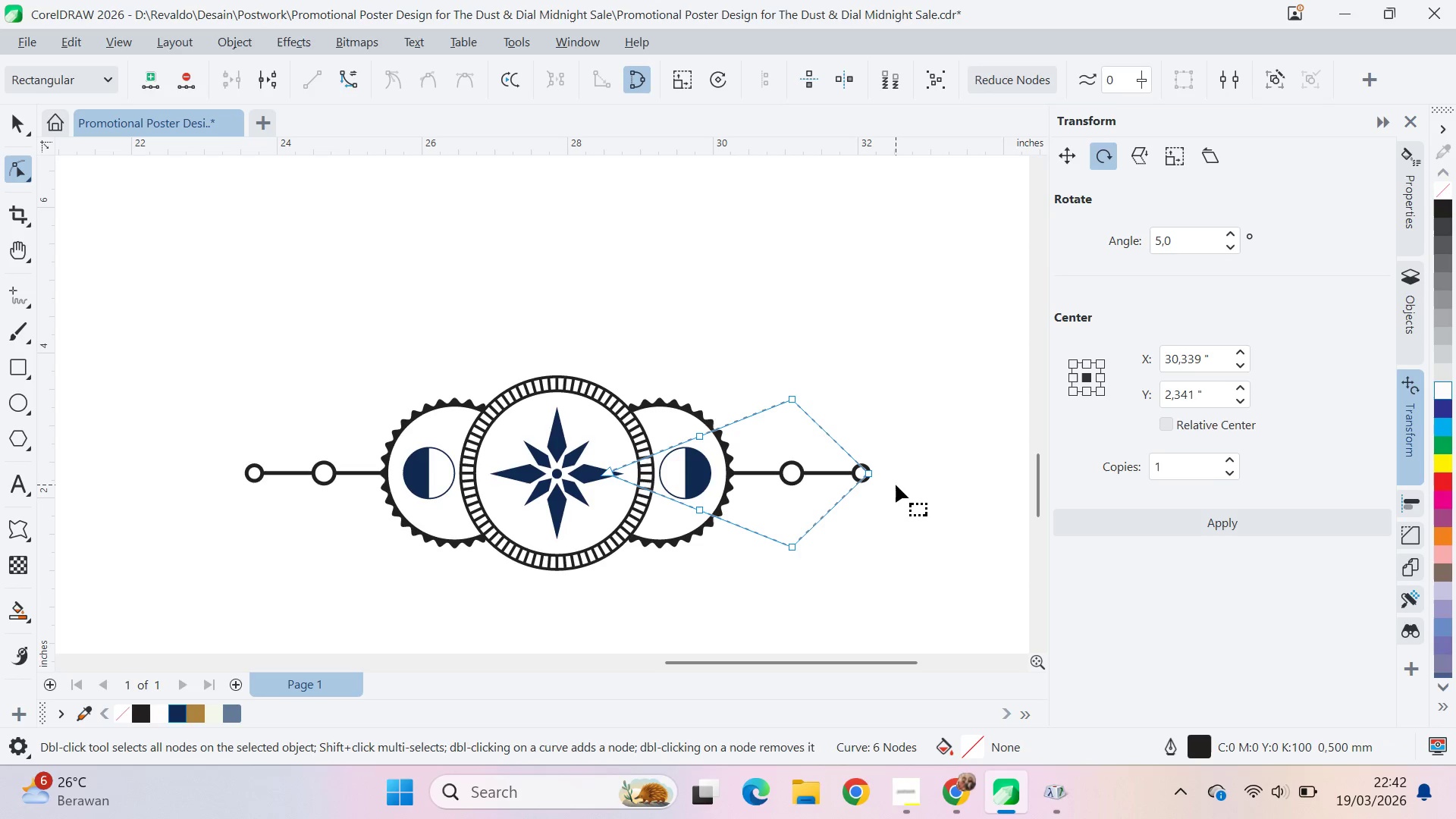 
hold_key(key=ShiftLeft, duration=1.06)
 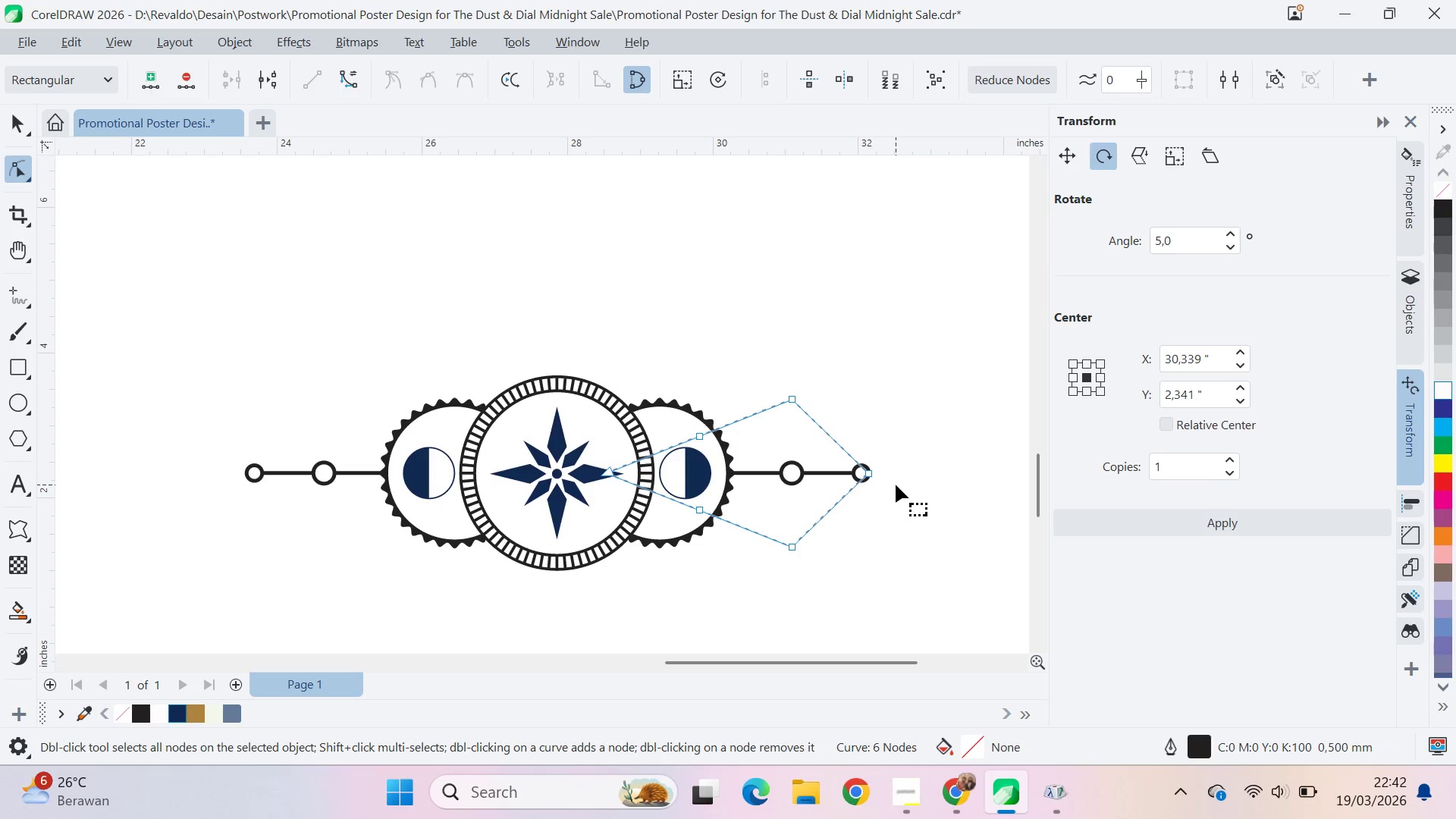 
key(V)
 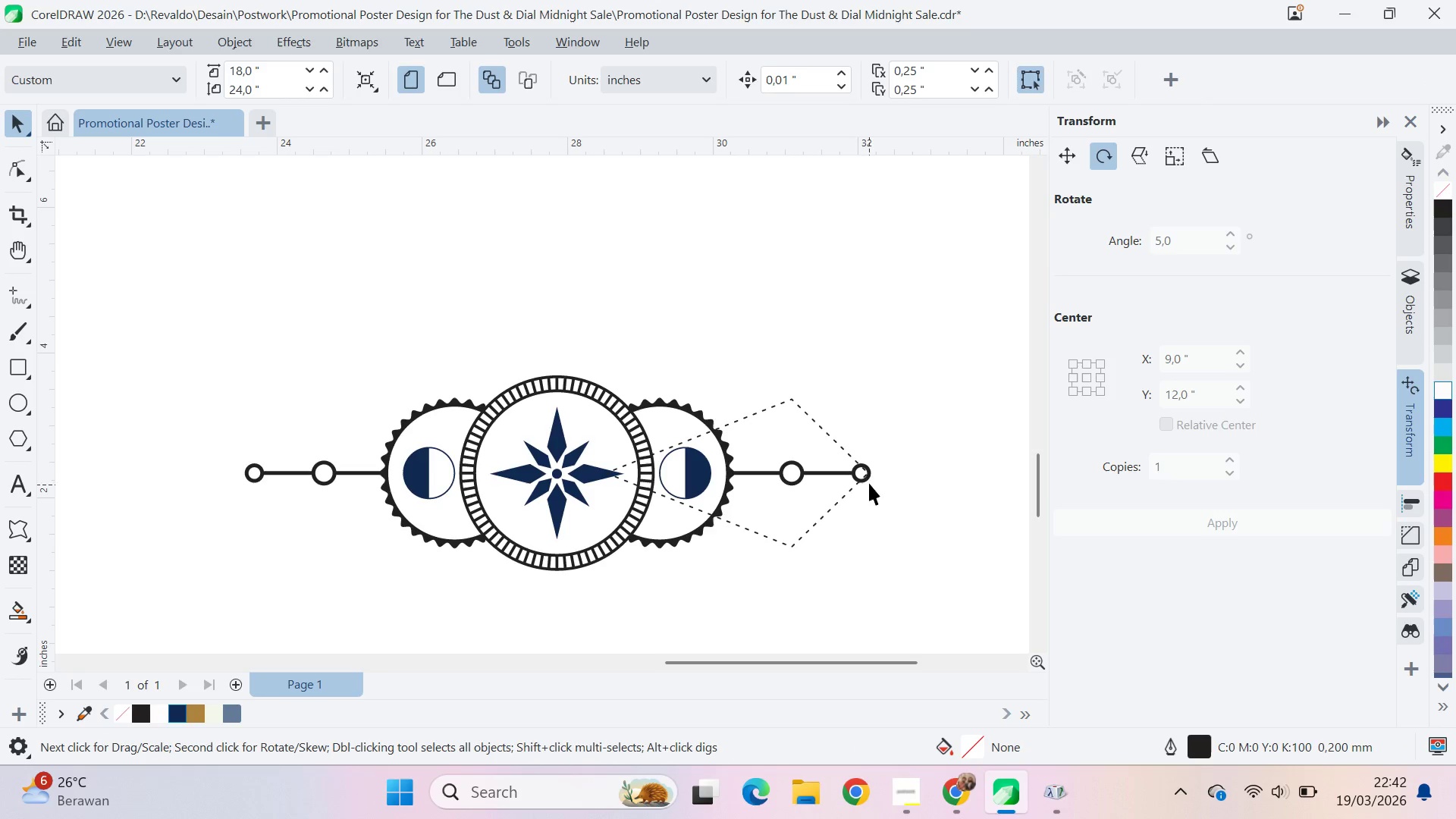 
left_click([867, 477])
 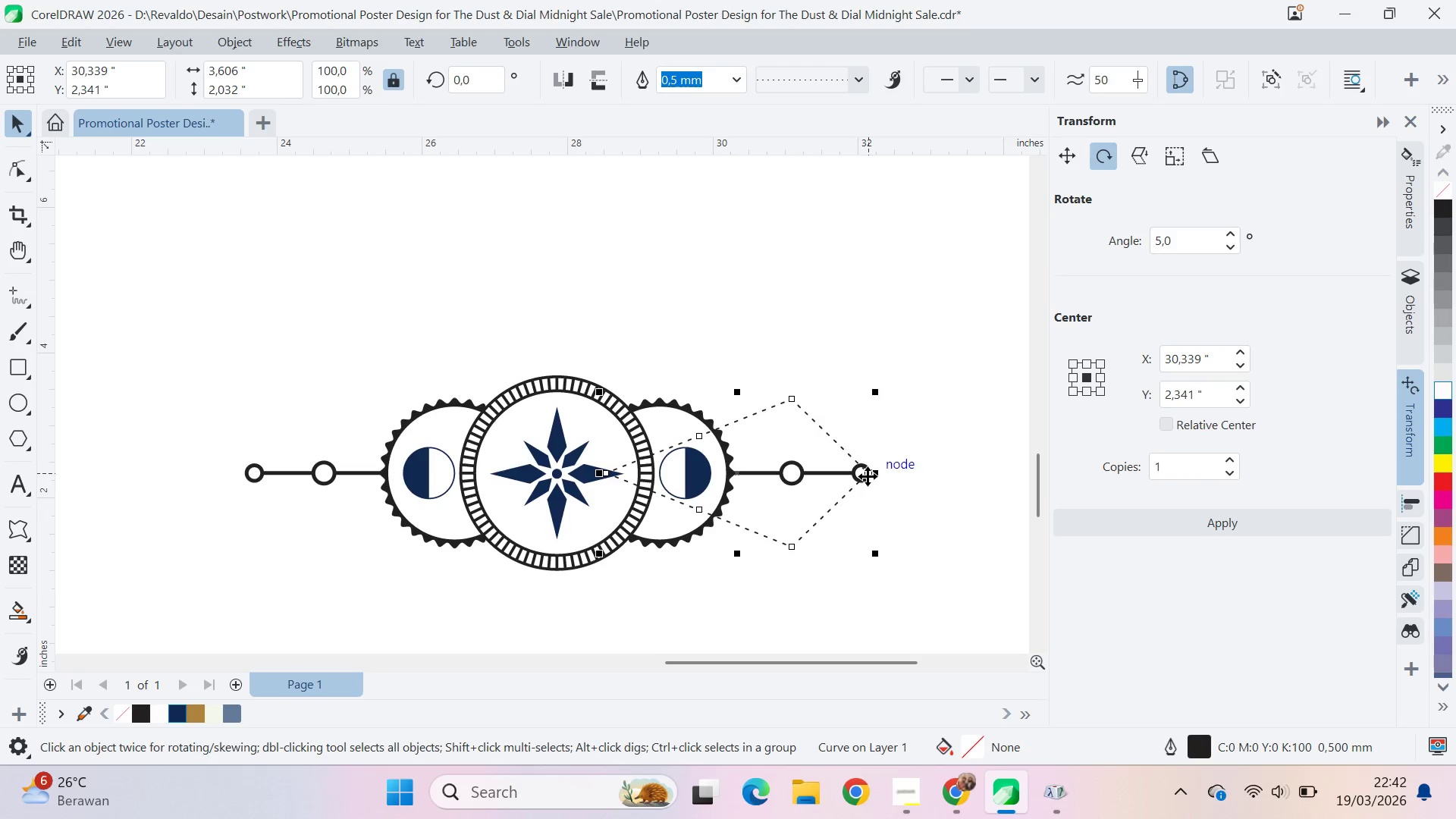 
key(A)
 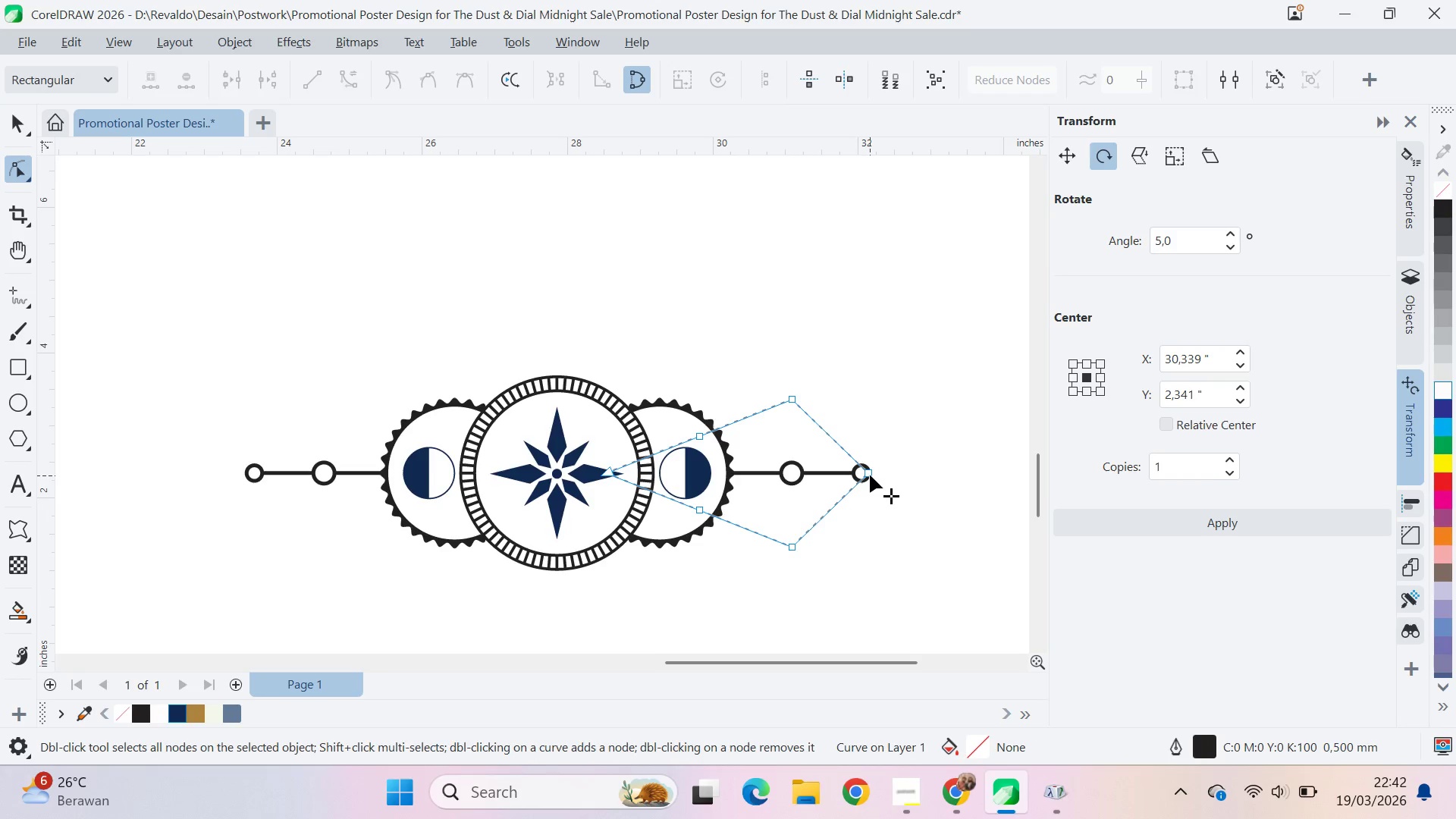 
left_click_drag(start_coordinate=[870, 475], to_coordinate=[891, 474])
 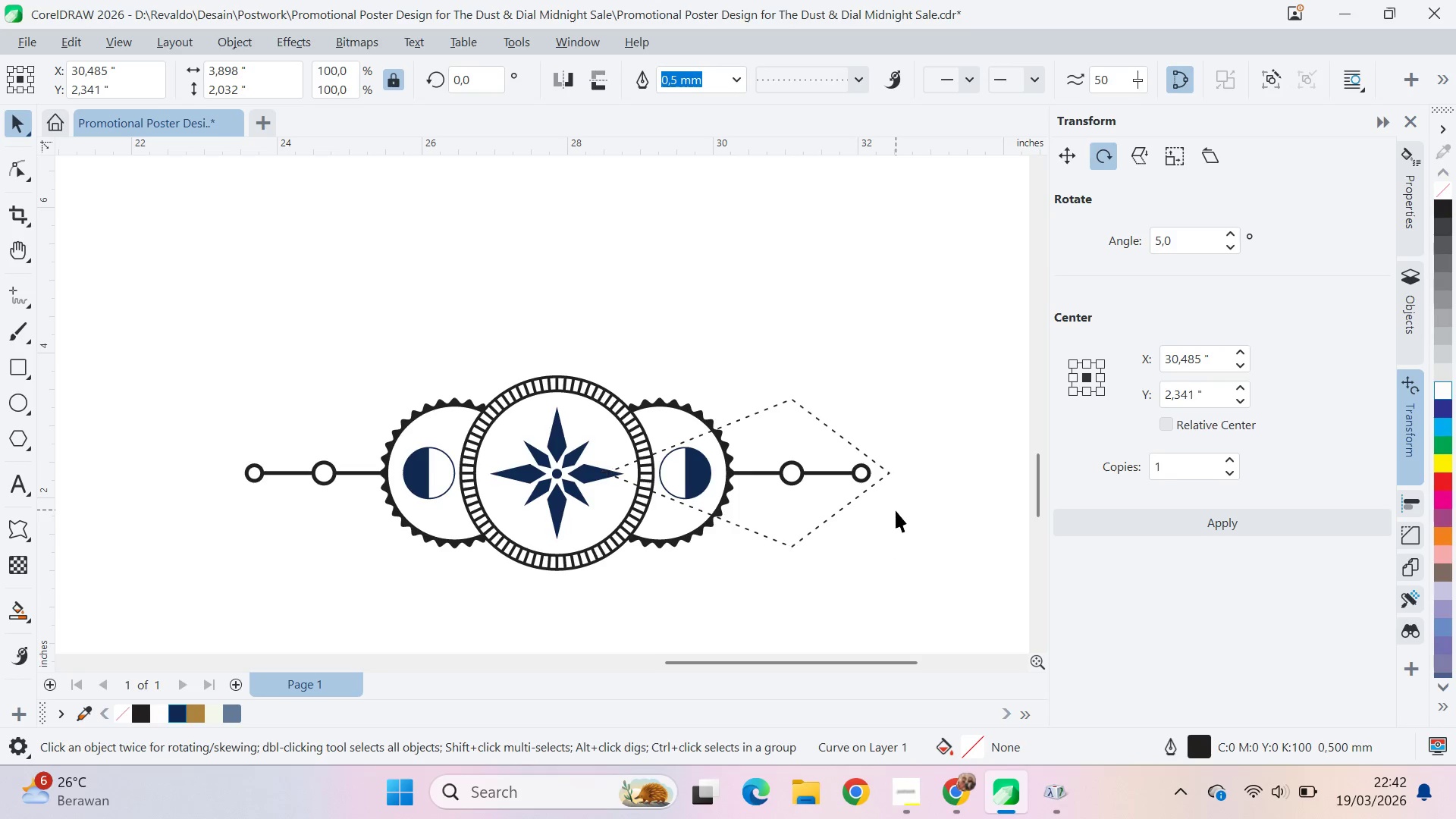 
hold_key(key=ShiftLeft, duration=0.86)
 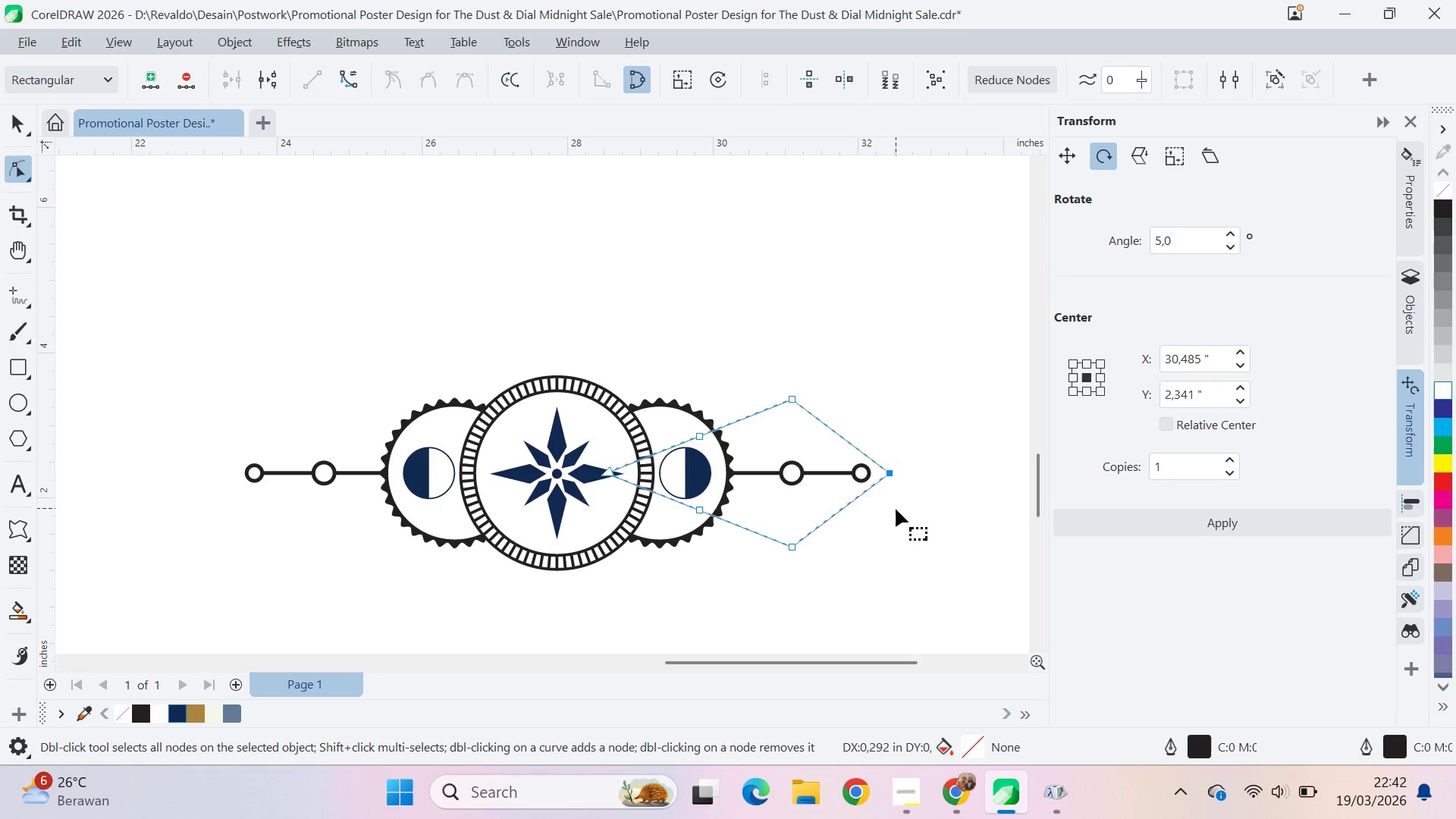 
key(V)
 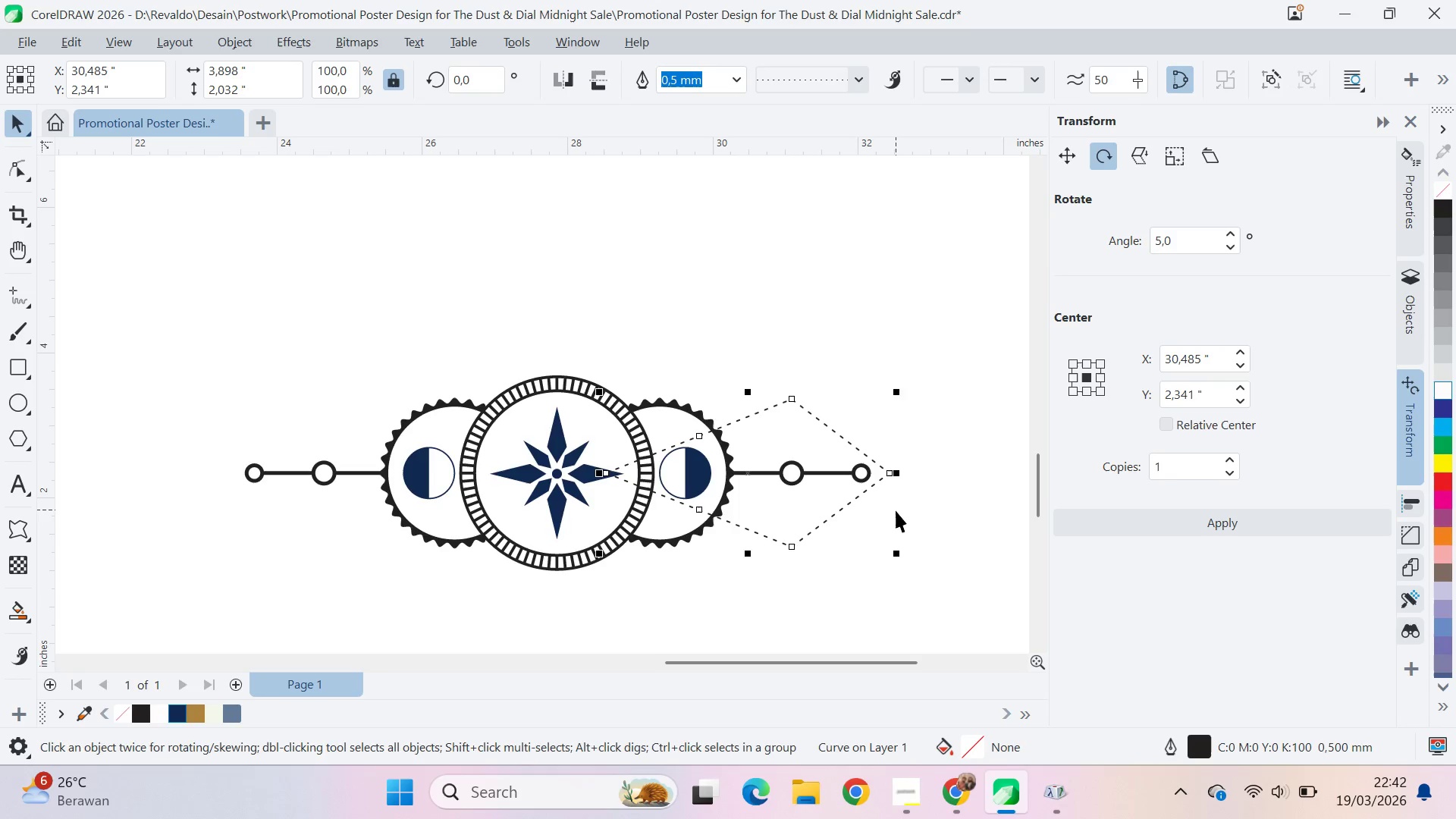 
left_click([896, 510])
 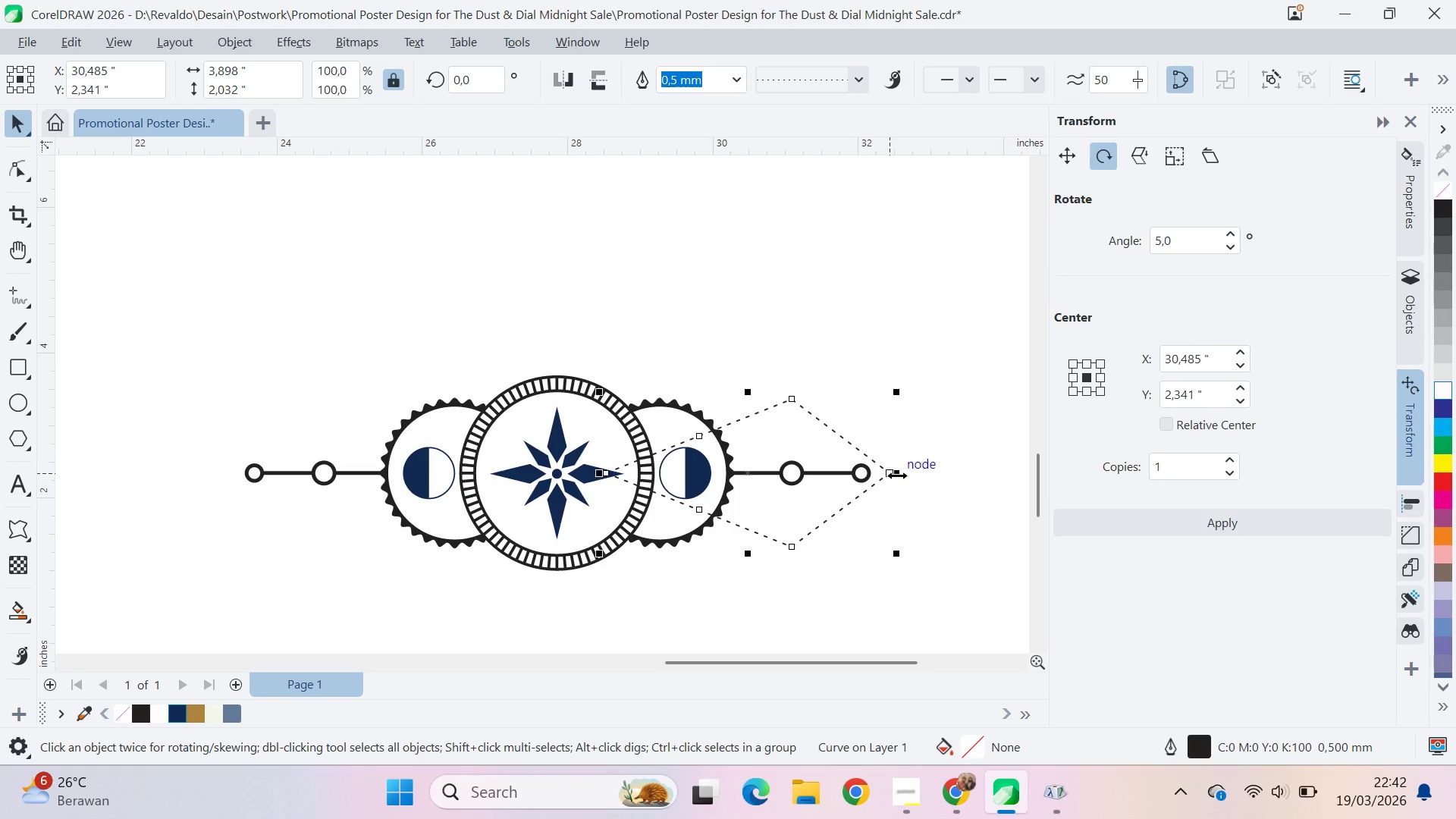 
hold_key(key=ControlLeft, duration=1.16)
left_click_drag(start_coordinate=[903, 475], to_coordinate=[522, 503])
 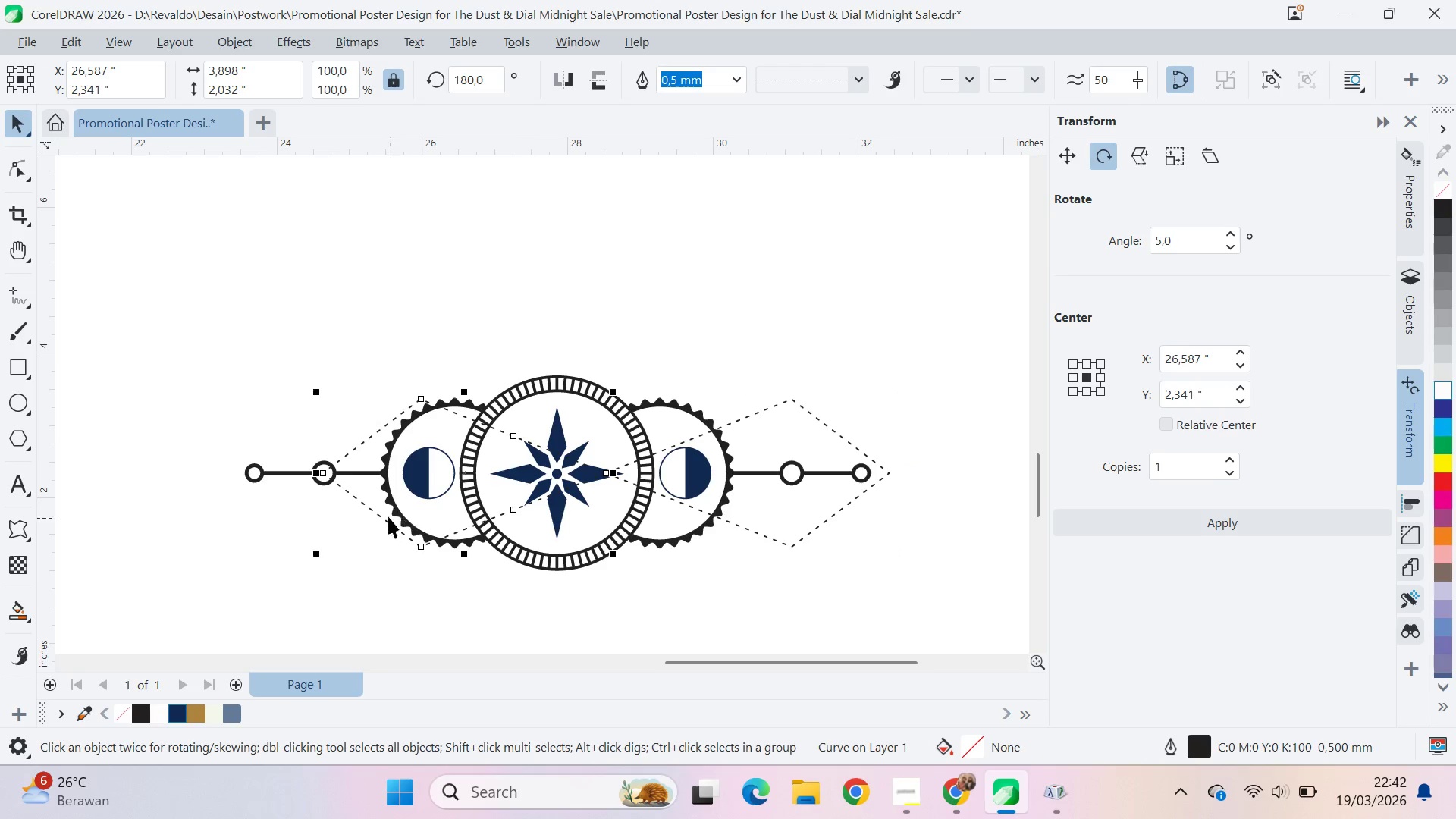 
right_click([522, 504])
 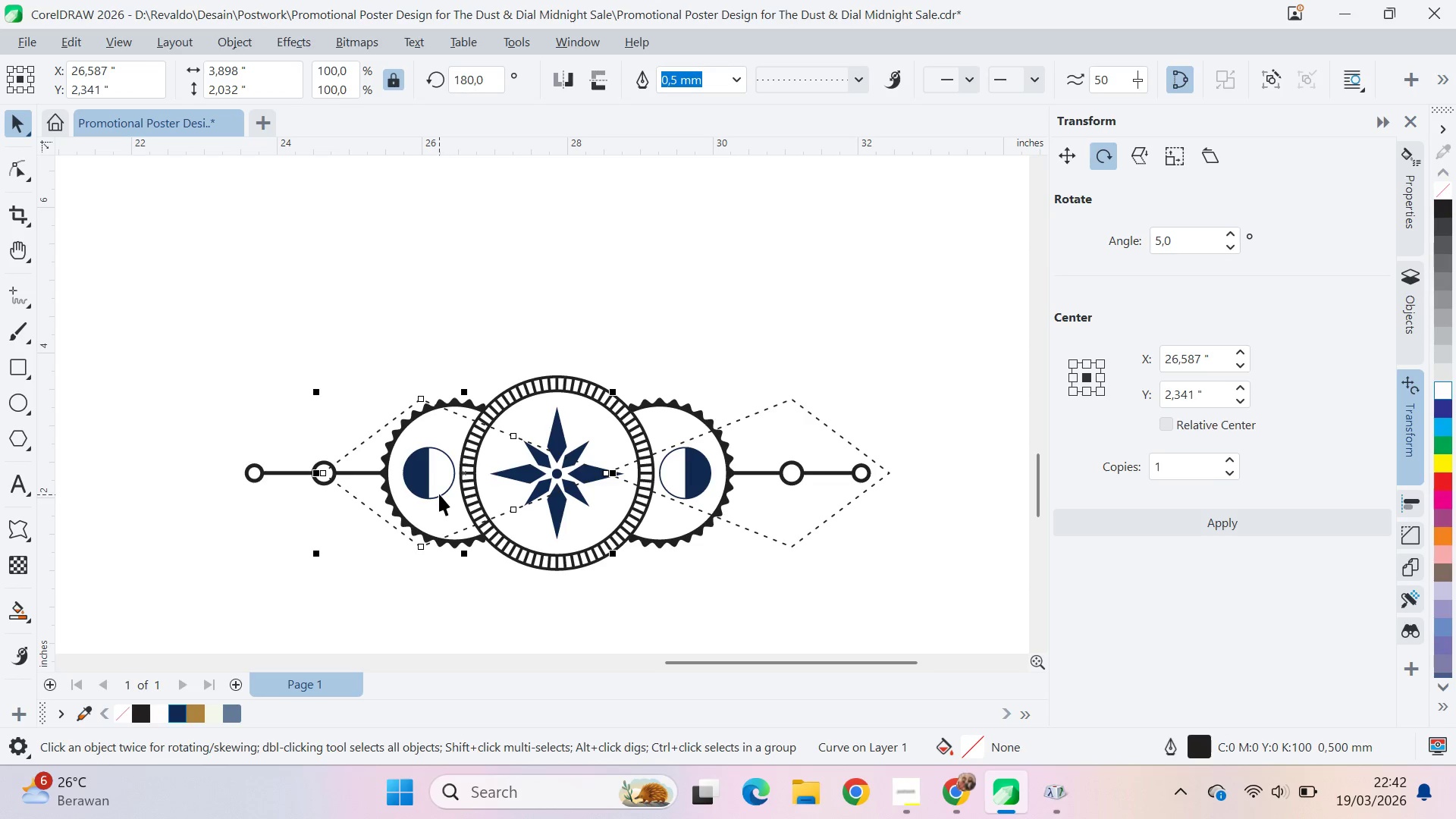 
scroll: coordinate [544, 484], scroll_direction: up, amount: 3.0
 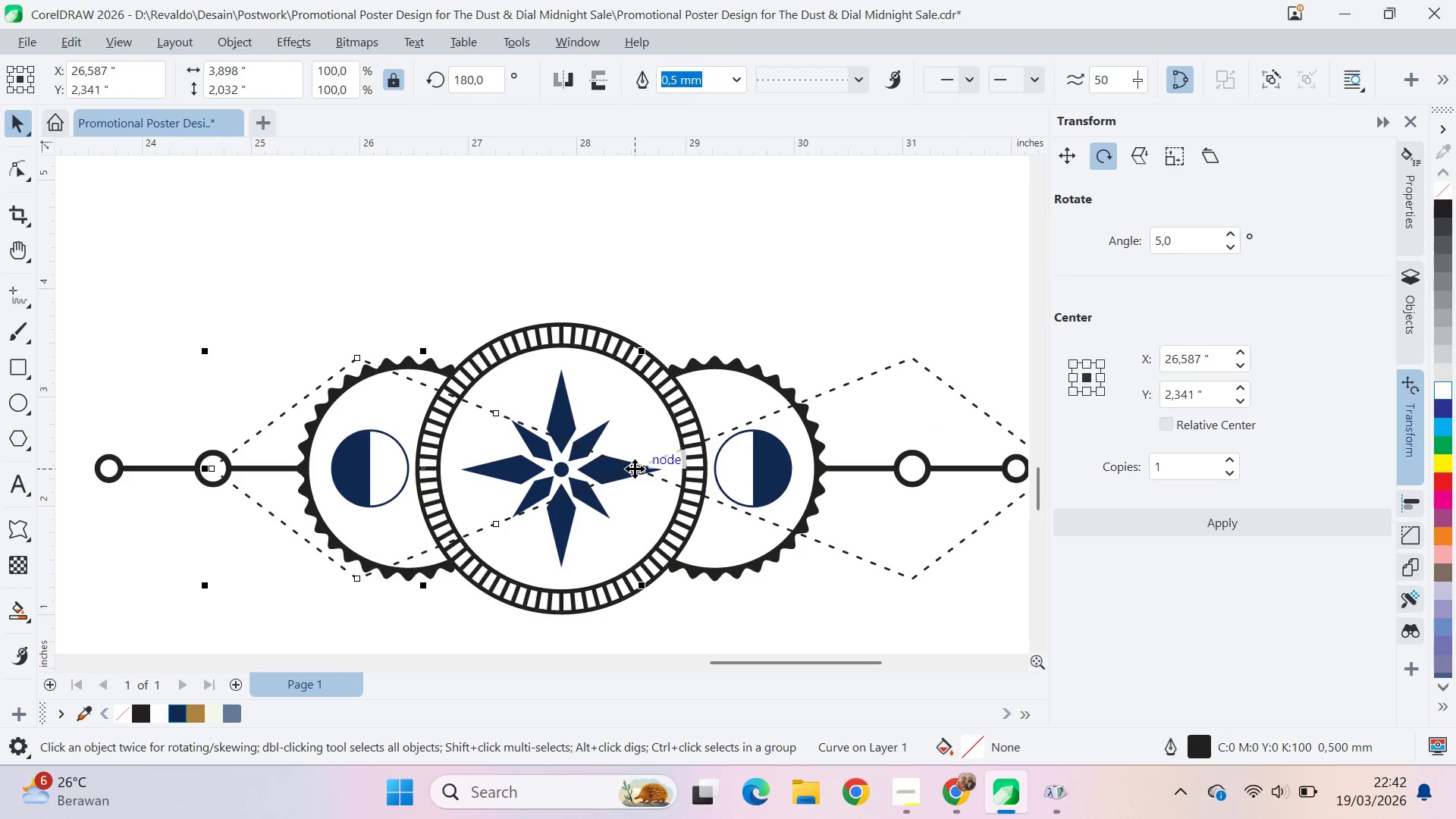 
key(Control+Z)
 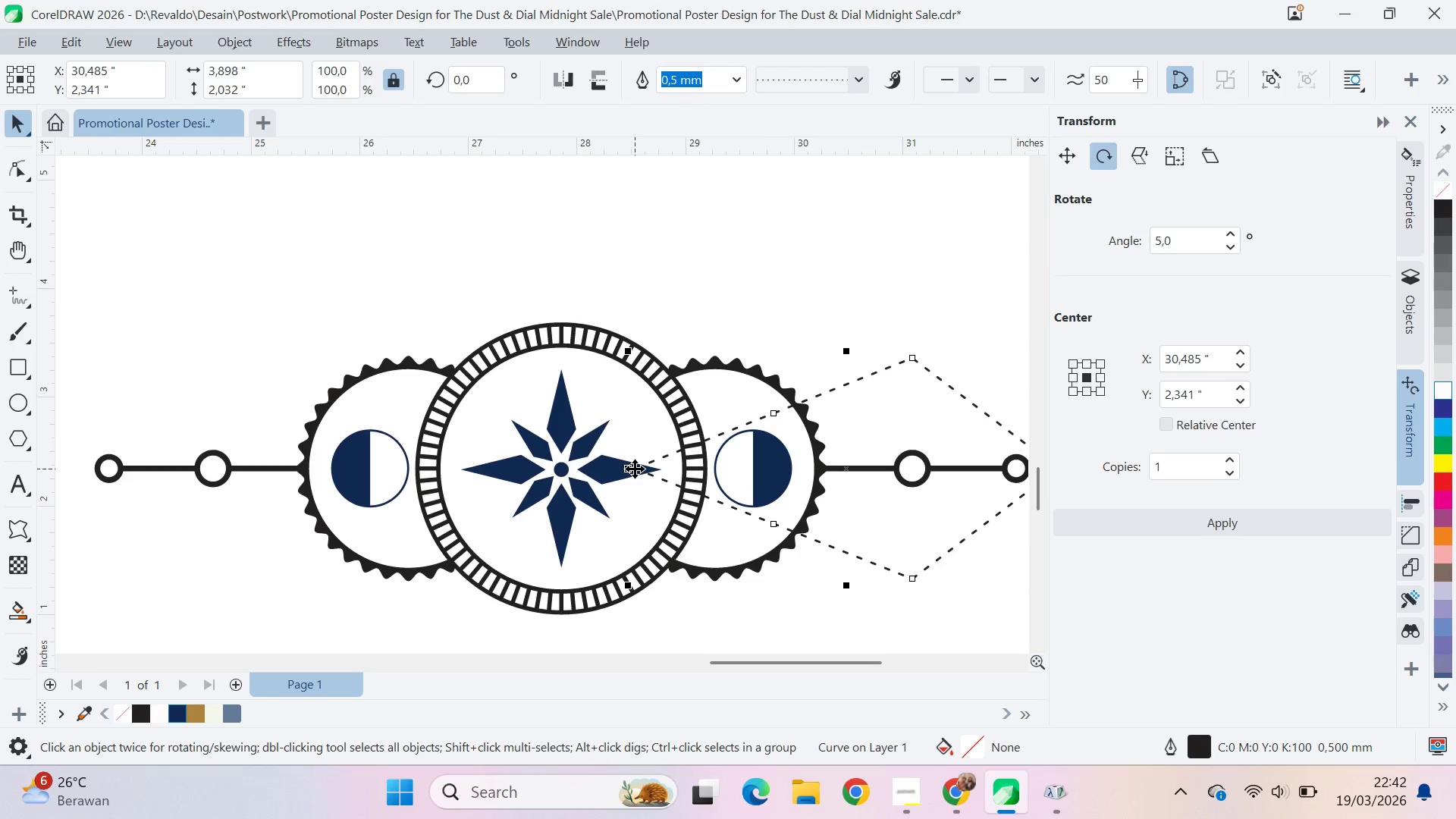 
key(Control+Z)
 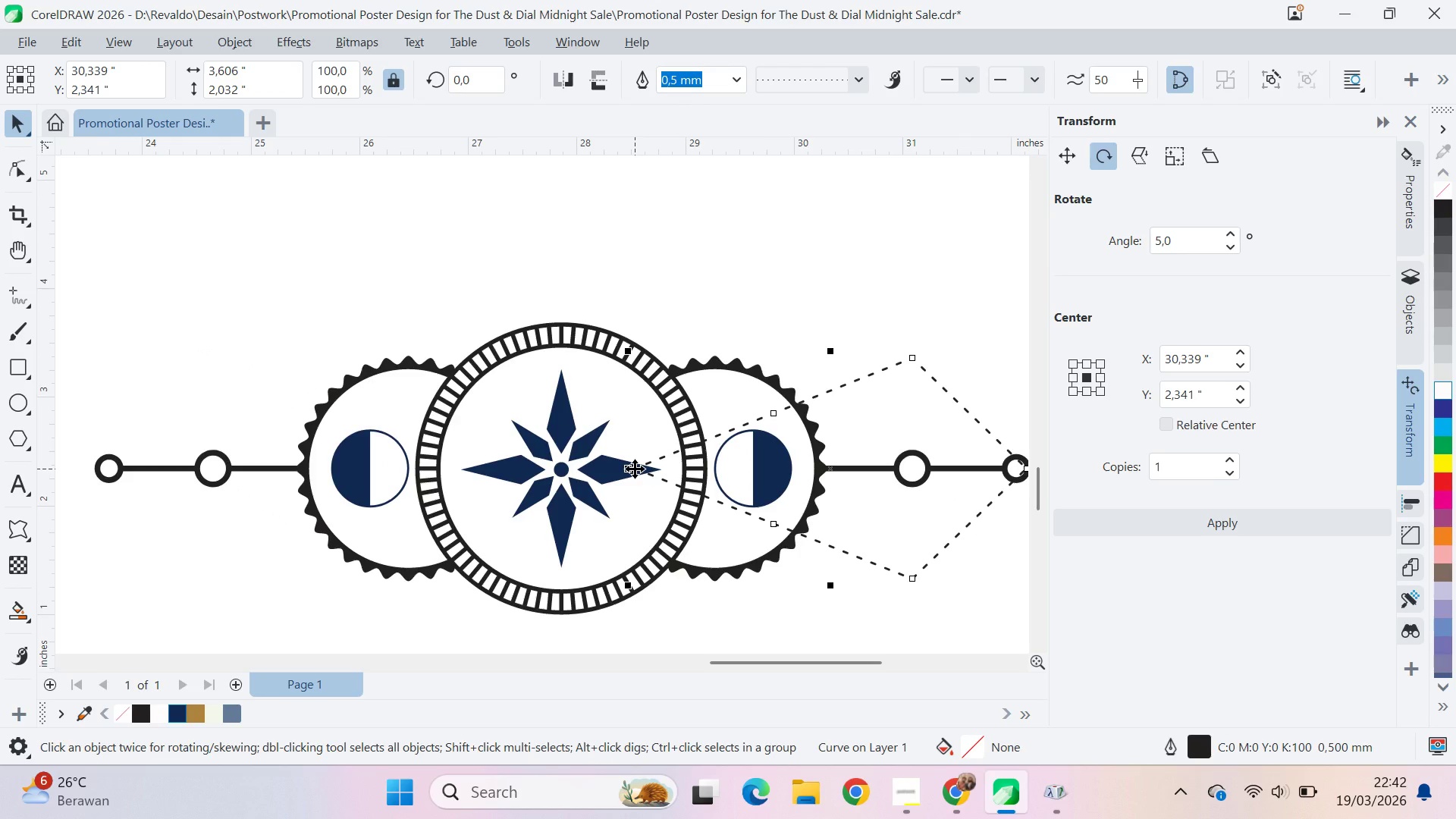 
key(Control+Shift+Z)
 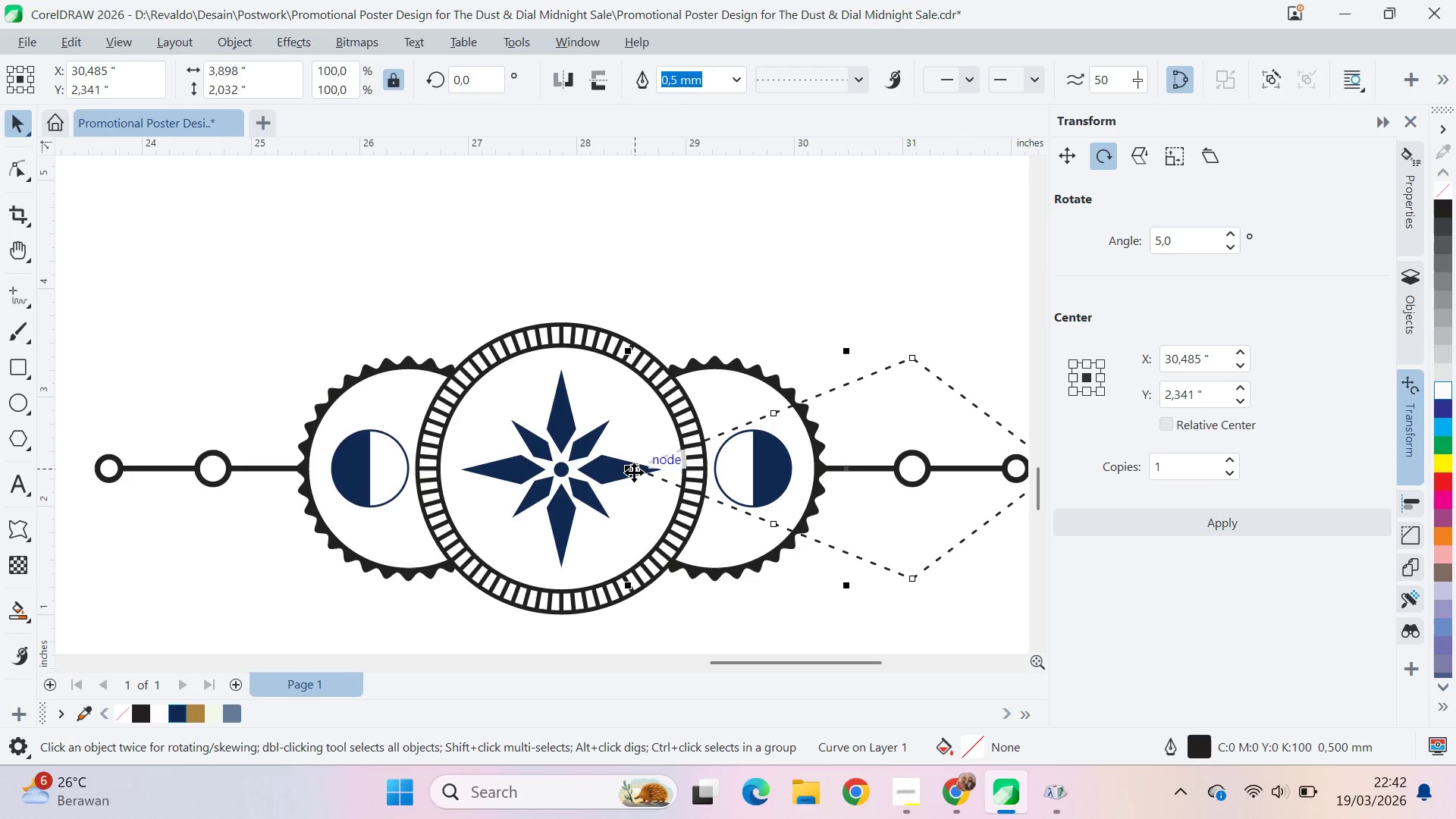 
left_click_drag(start_coordinate=[634, 471], to_coordinate=[663, 469])
 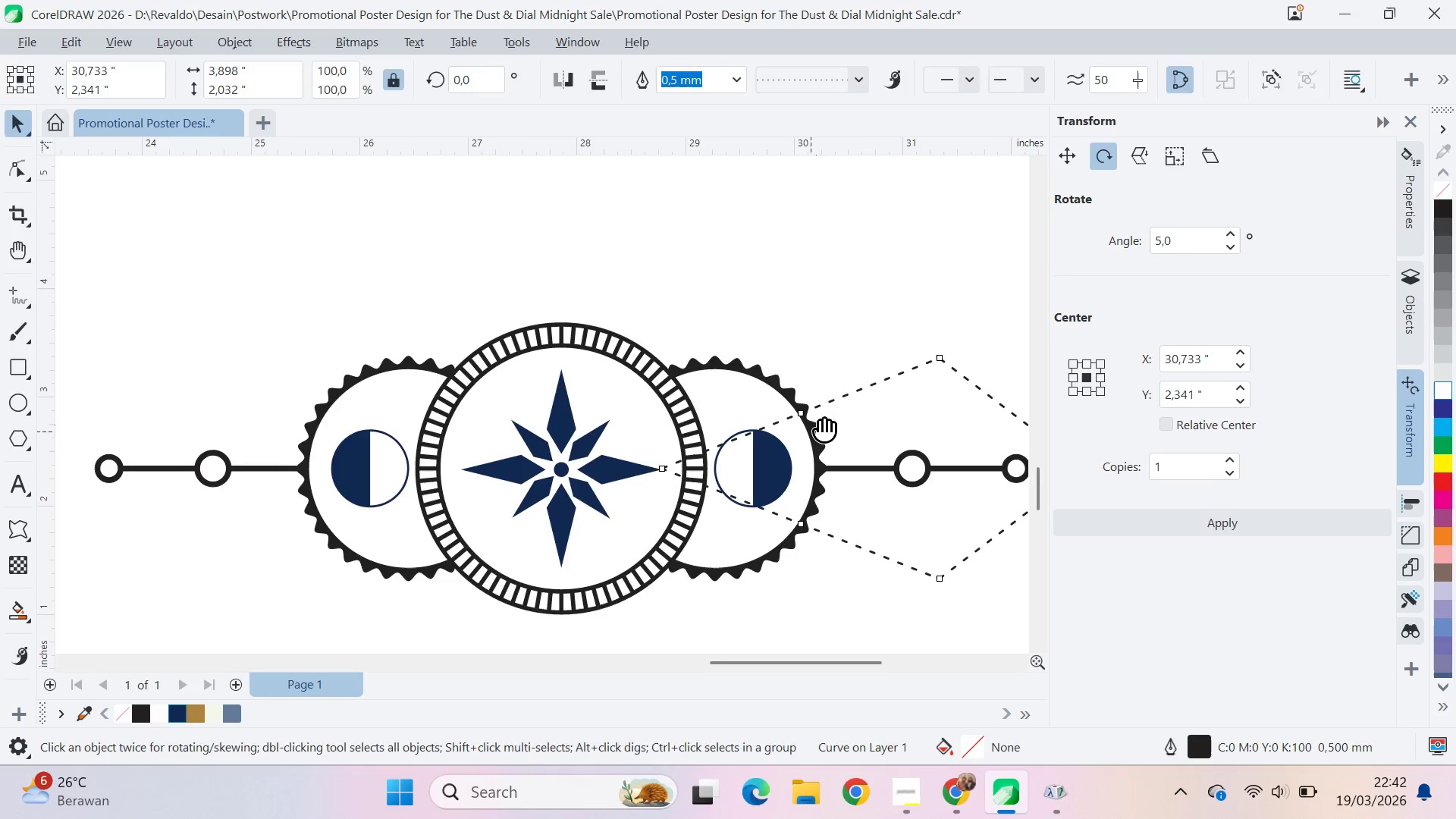 
hold_key(key=ShiftLeft, duration=1.36)
 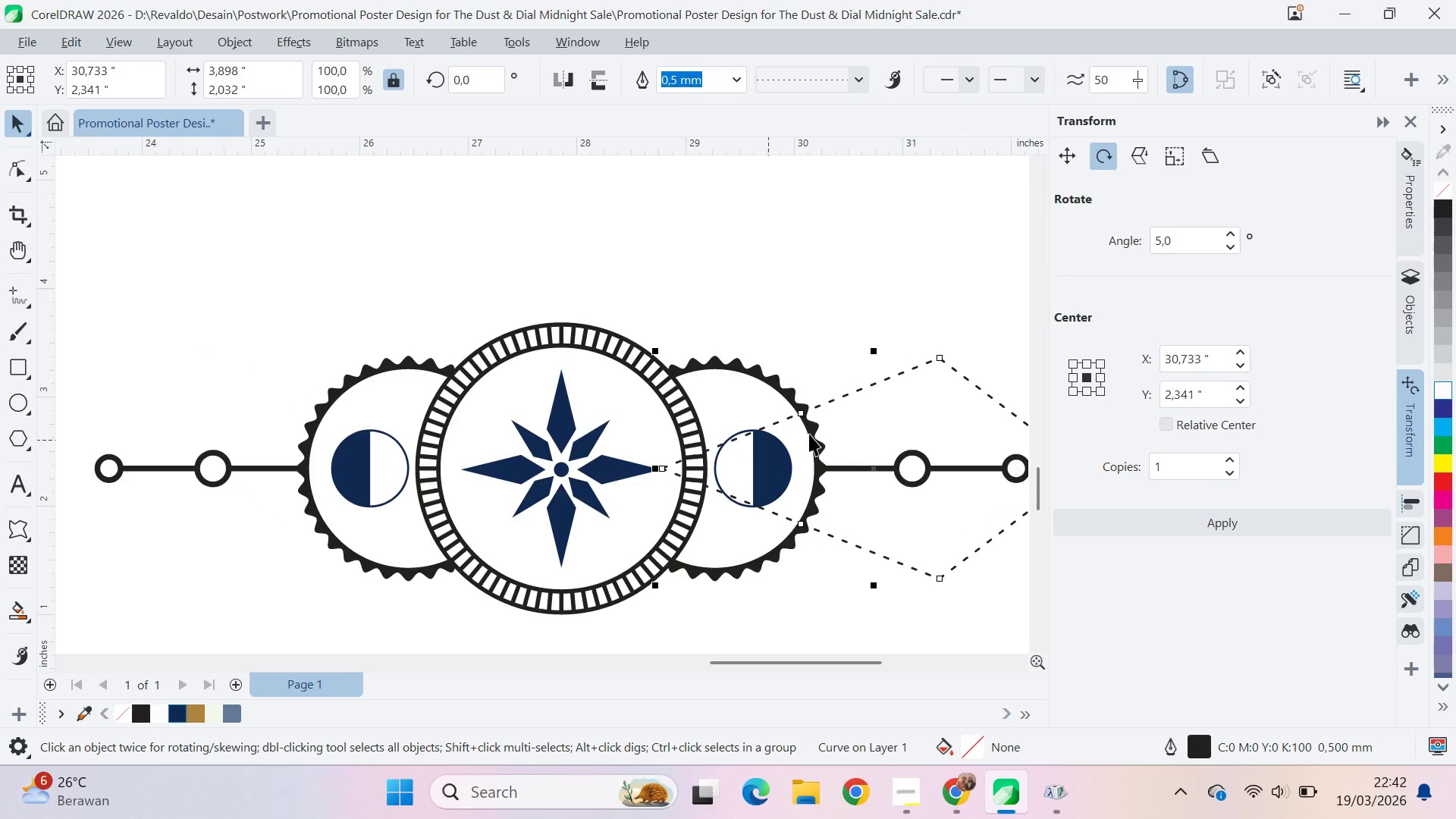 
type(qv)
 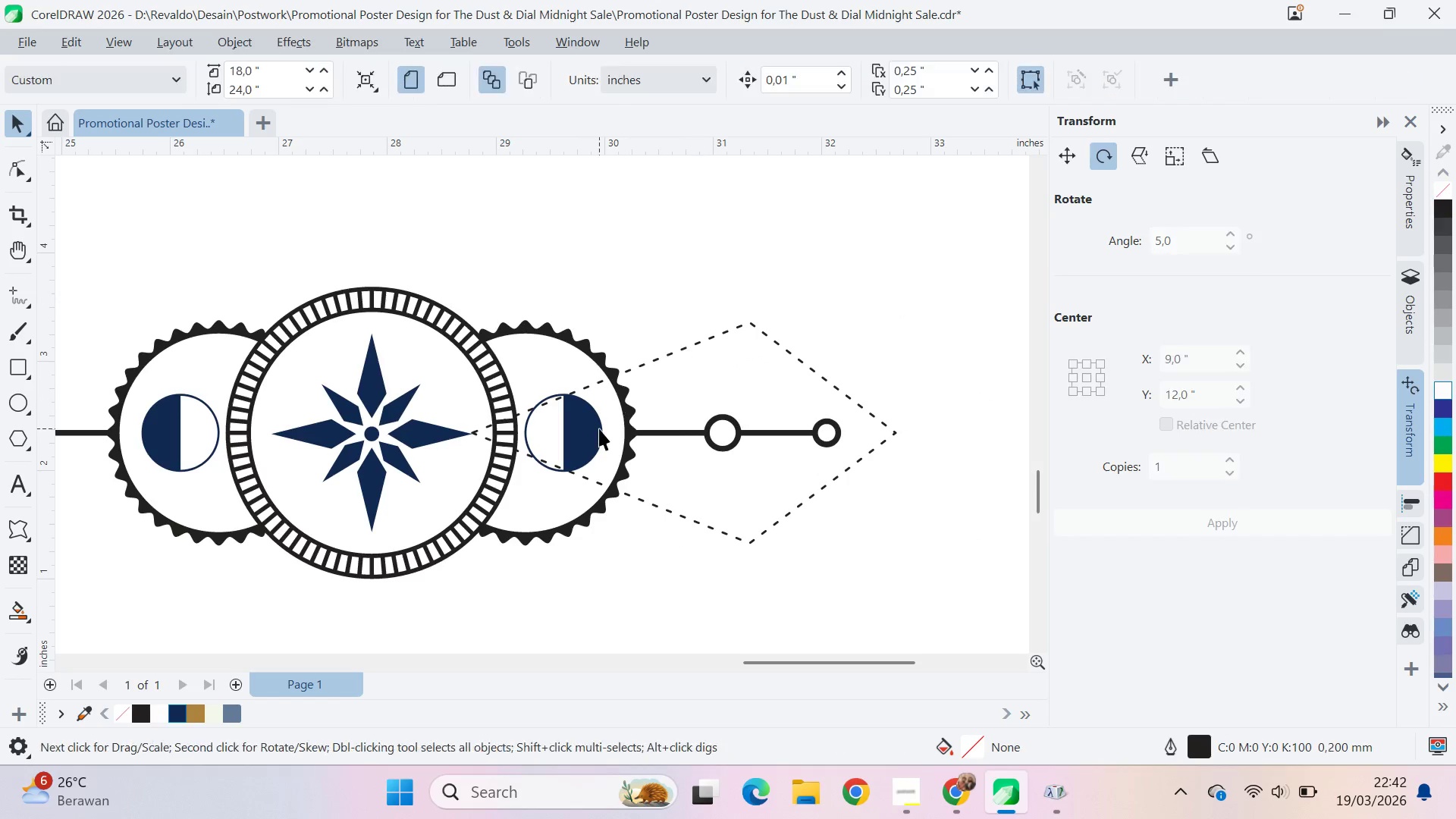 
left_click_drag(start_coordinate=[819, 414], to_coordinate=[629, 378])
 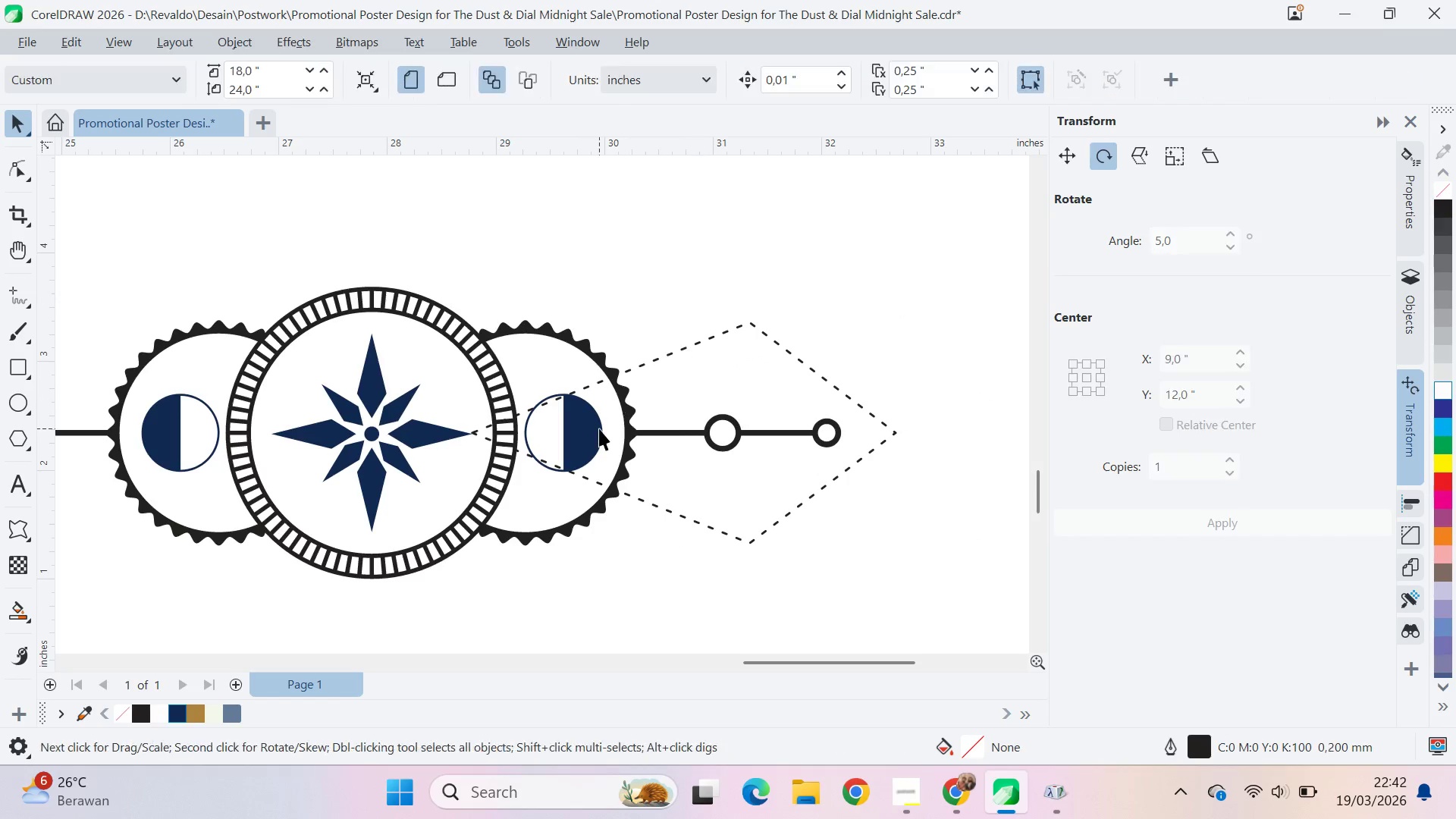 
double_click([599, 428])
 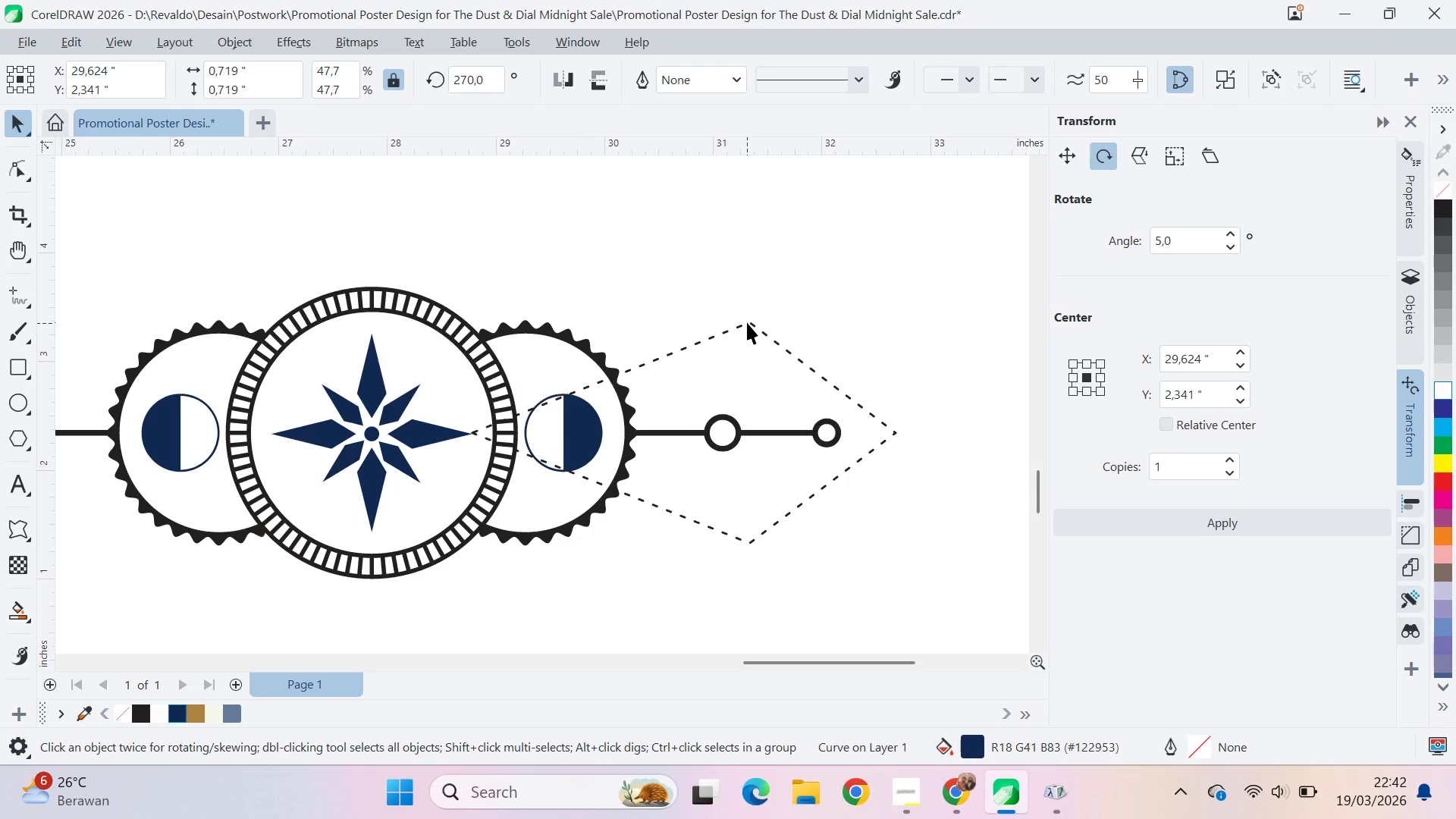 
key(A)
 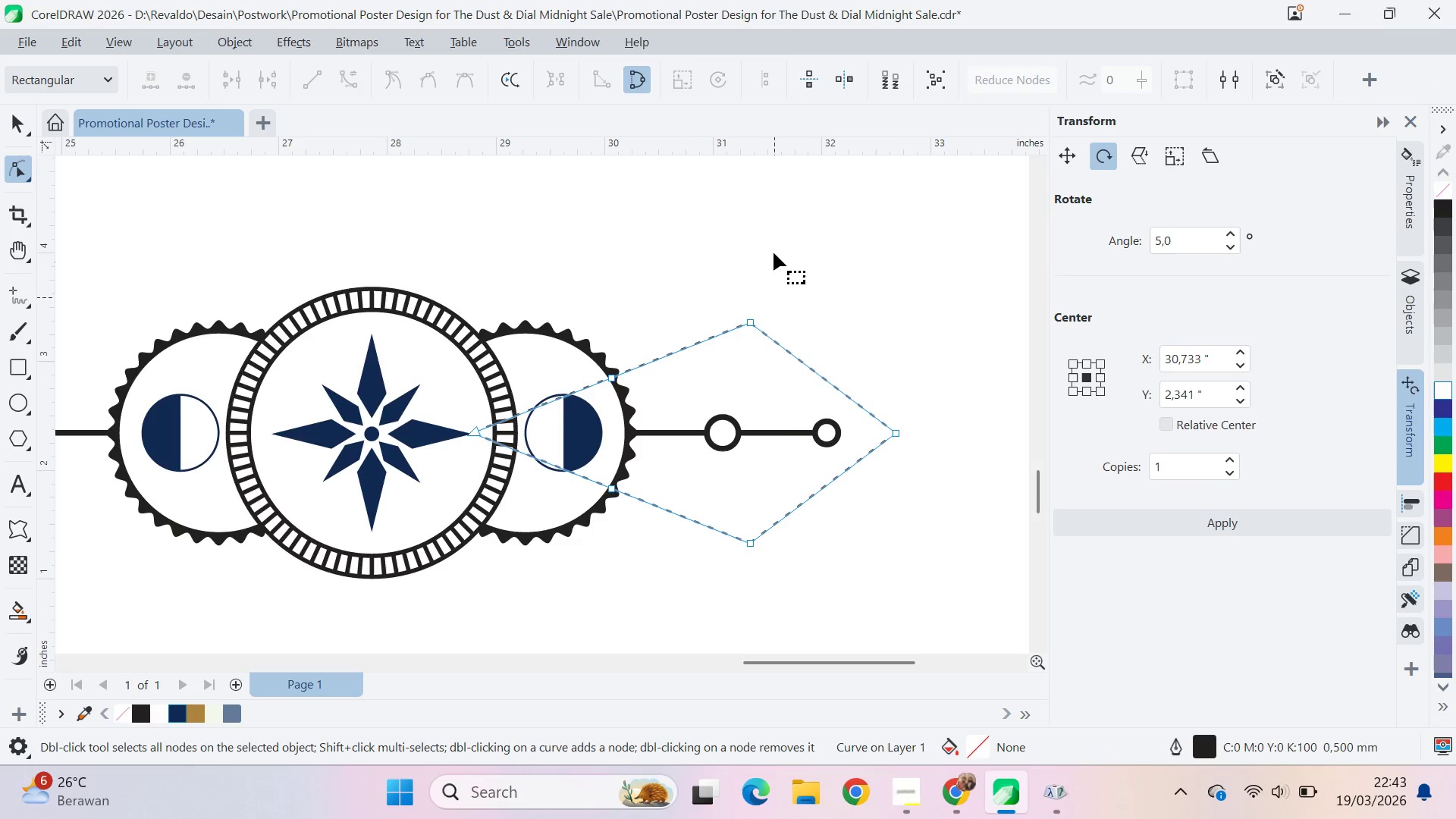 
left_click_drag(start_coordinate=[774, 249], to_coordinate=[795, 315])
 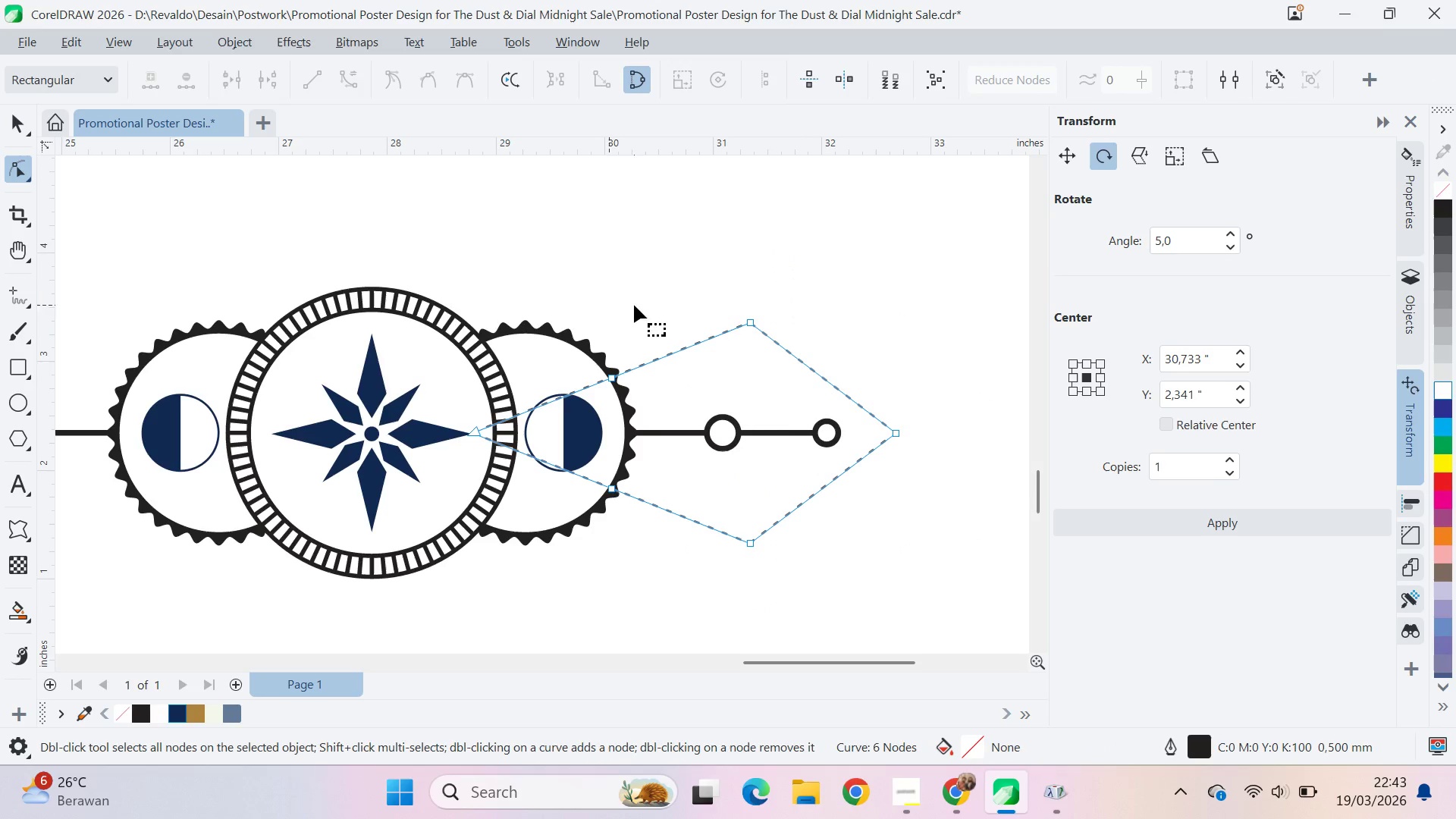 
left_click_drag(start_coordinate=[642, 309], to_coordinate=[616, 585])
 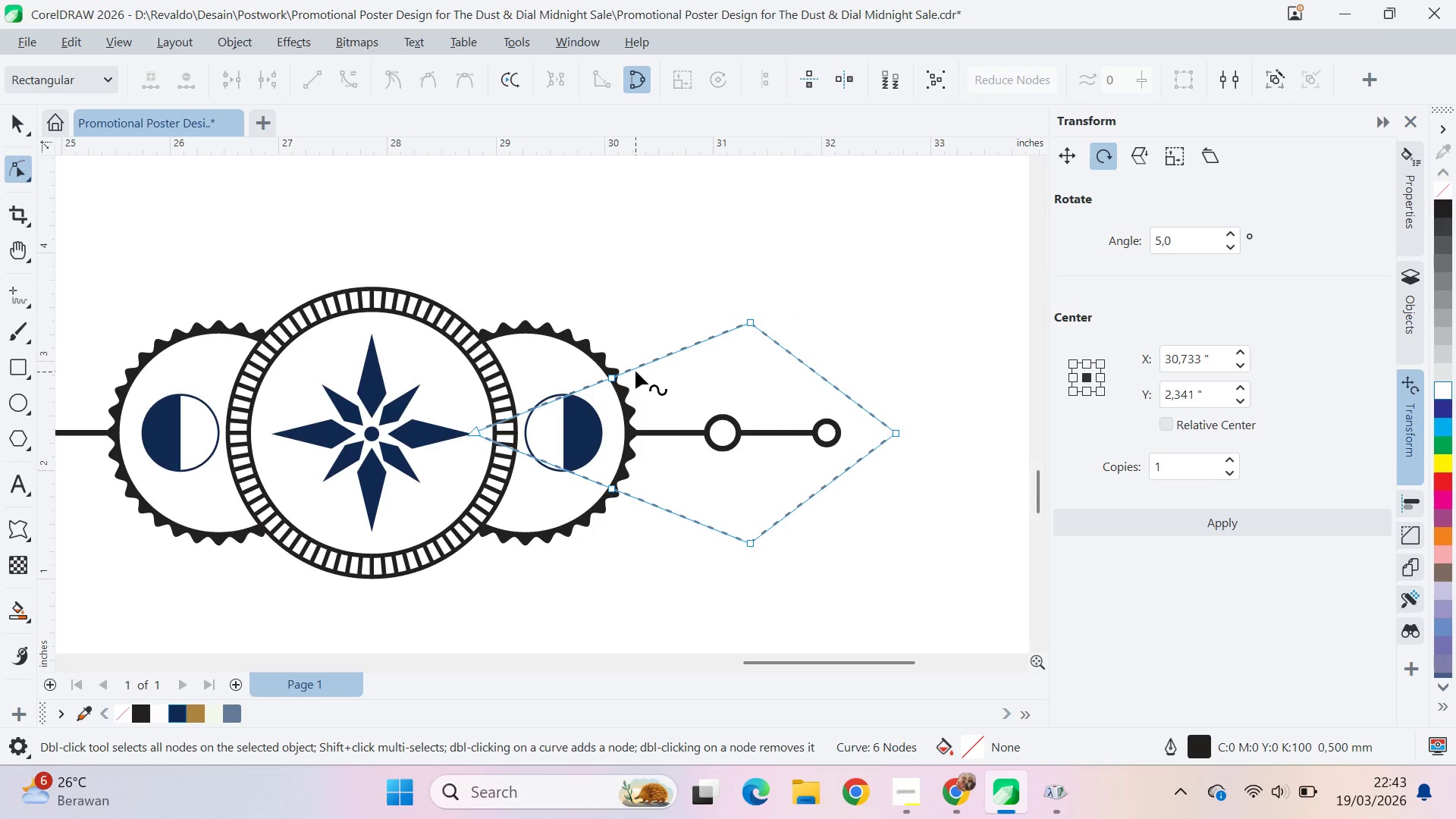 
left_click_drag(start_coordinate=[618, 315], to_coordinate=[570, 574])
 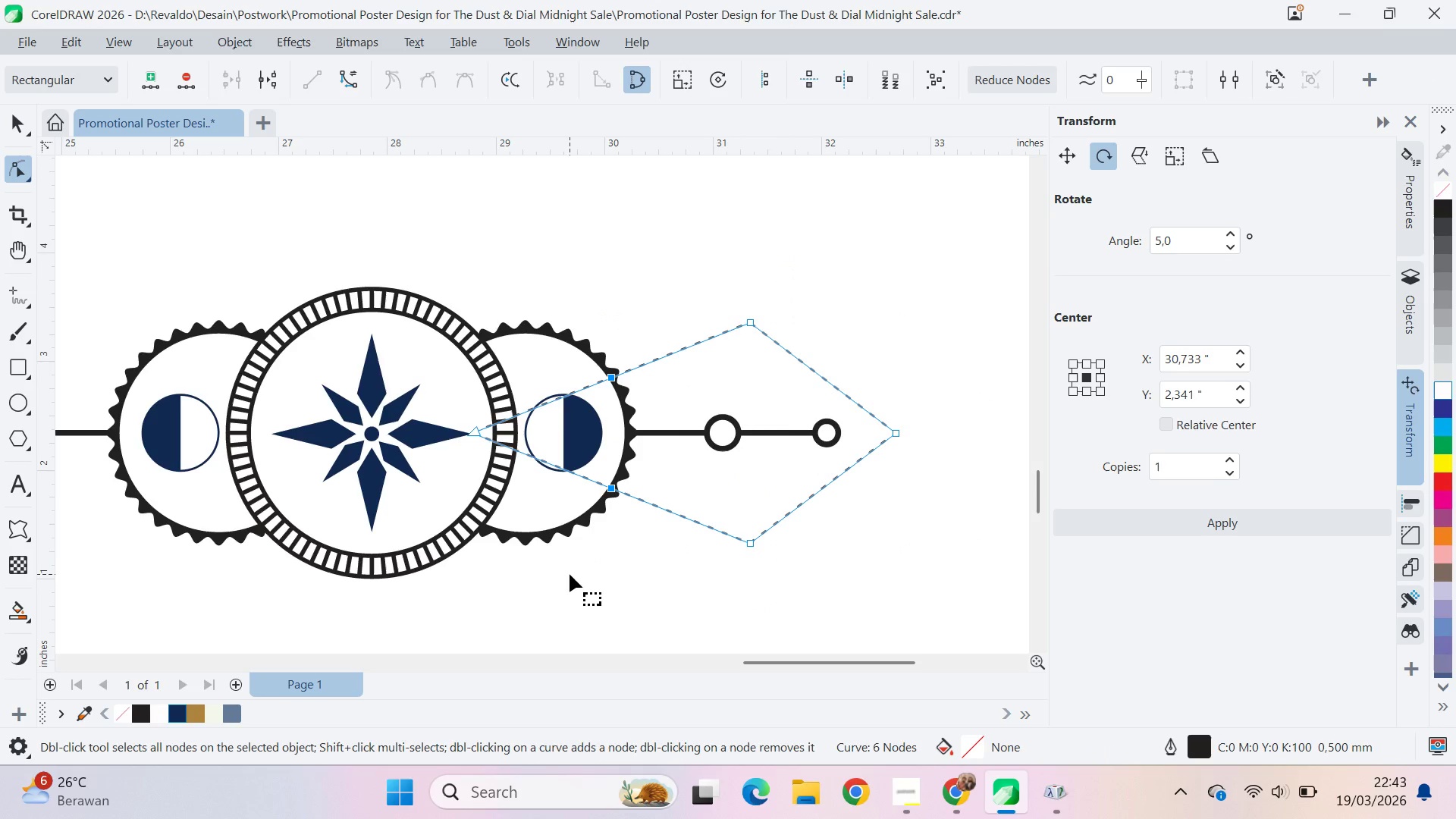 
key(Delete)
 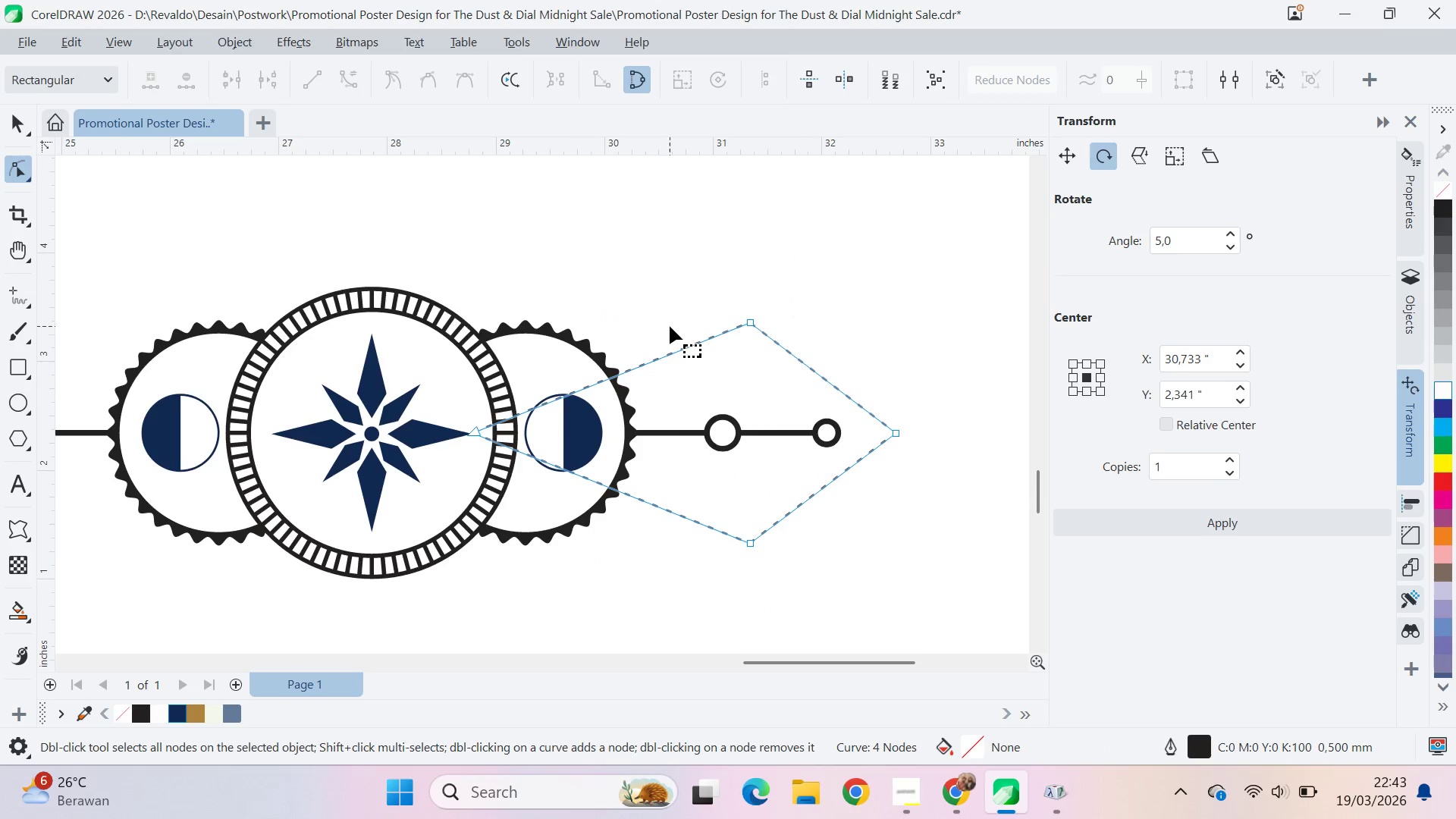 
left_click_drag(start_coordinate=[701, 275], to_coordinate=[811, 601])
 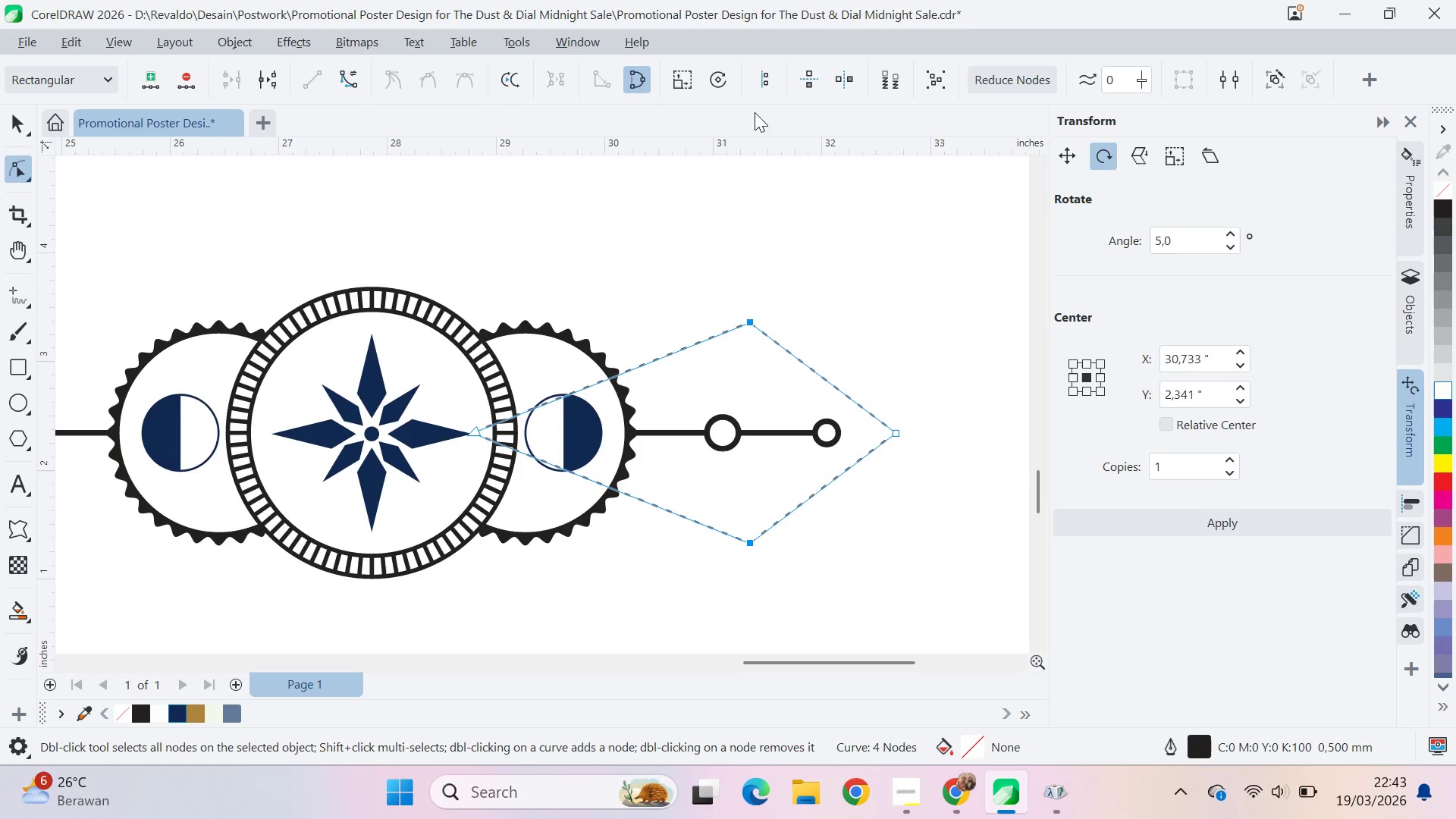 
left_click([691, 86])
 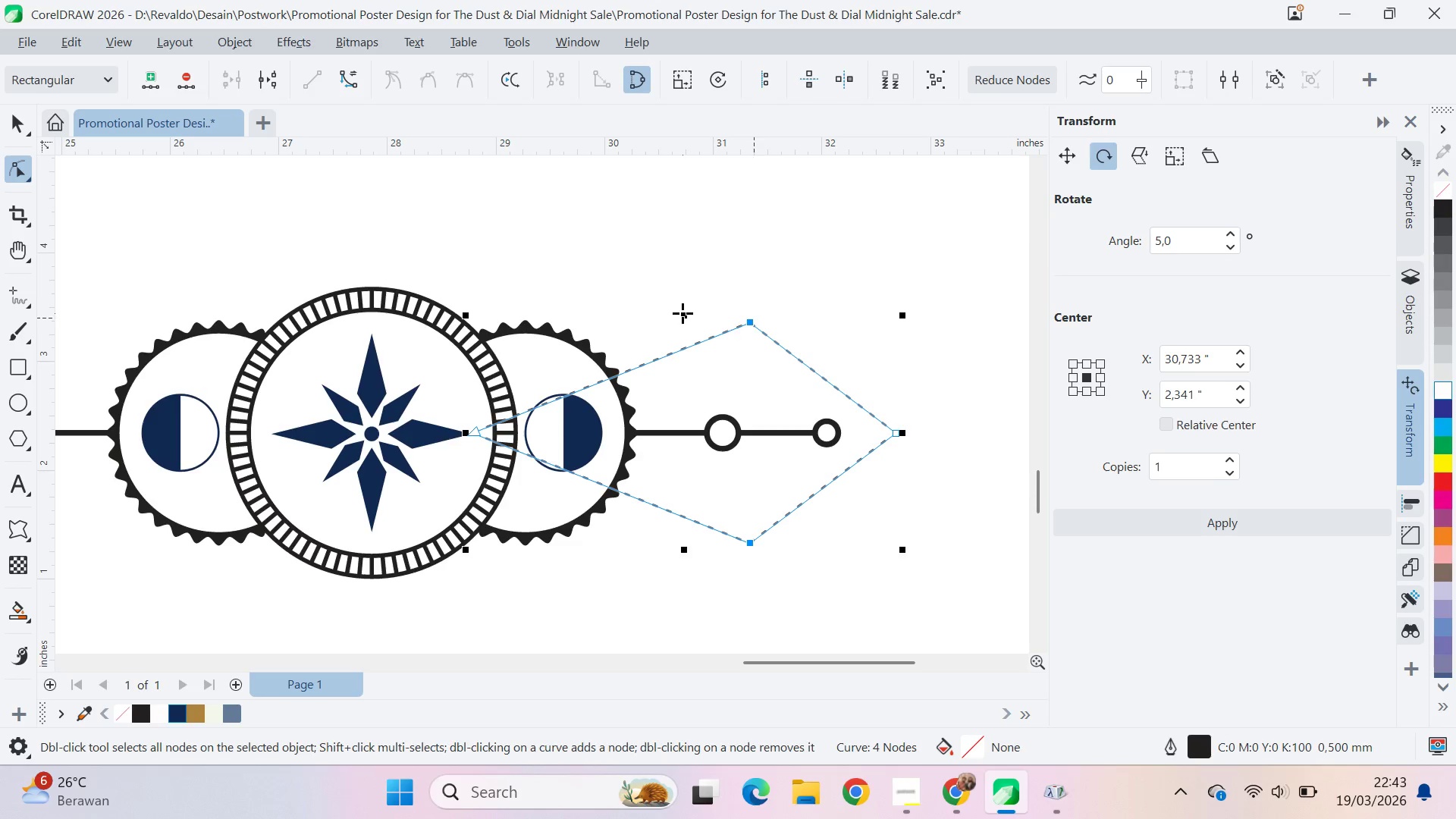 
hold_key(key=ShiftLeft, duration=1.5)
left_click_drag(start_coordinate=[682, 314], to_coordinate=[682, 275])
 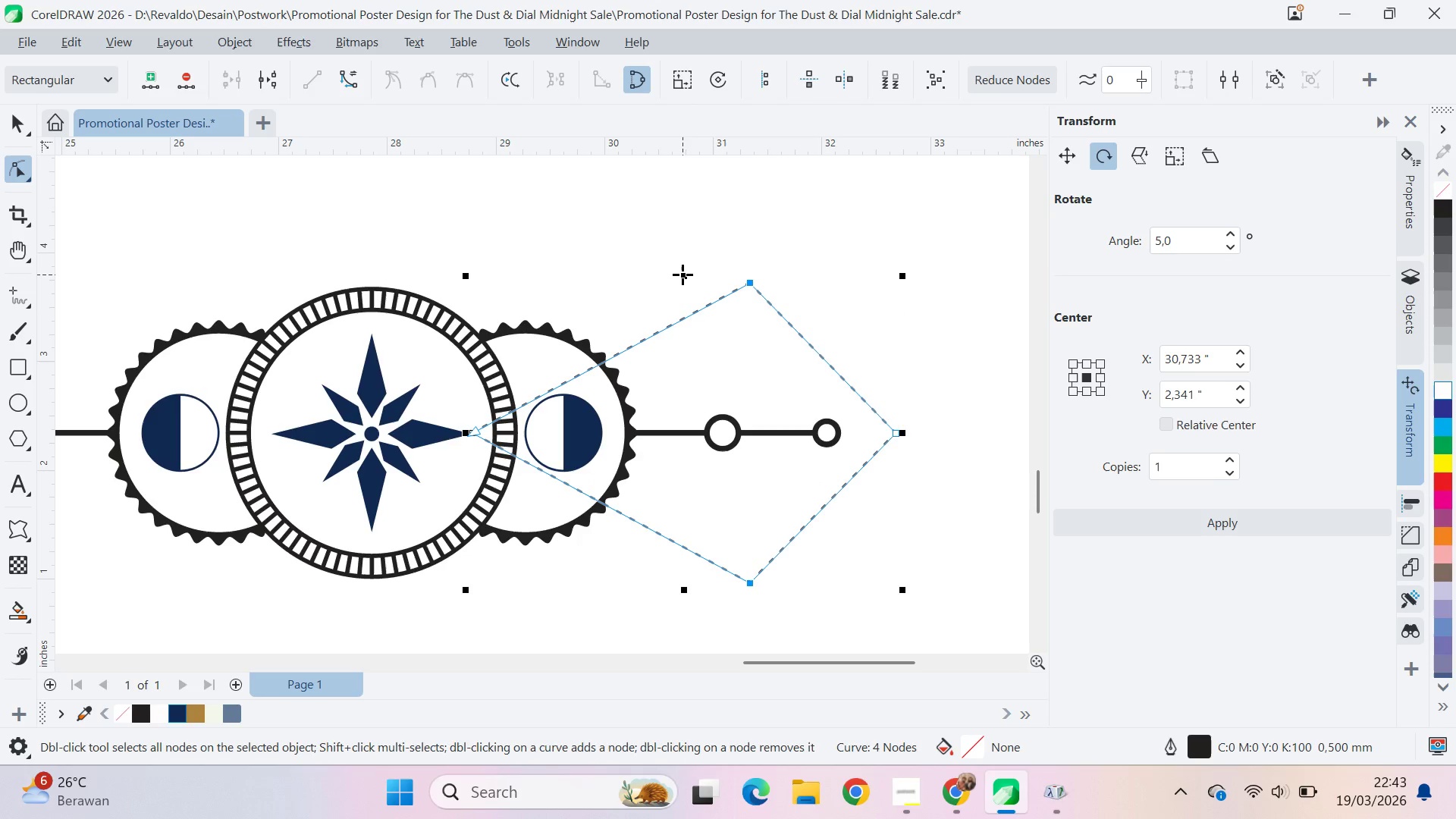 
hold_key(key=ShiftLeft, duration=1.0)
 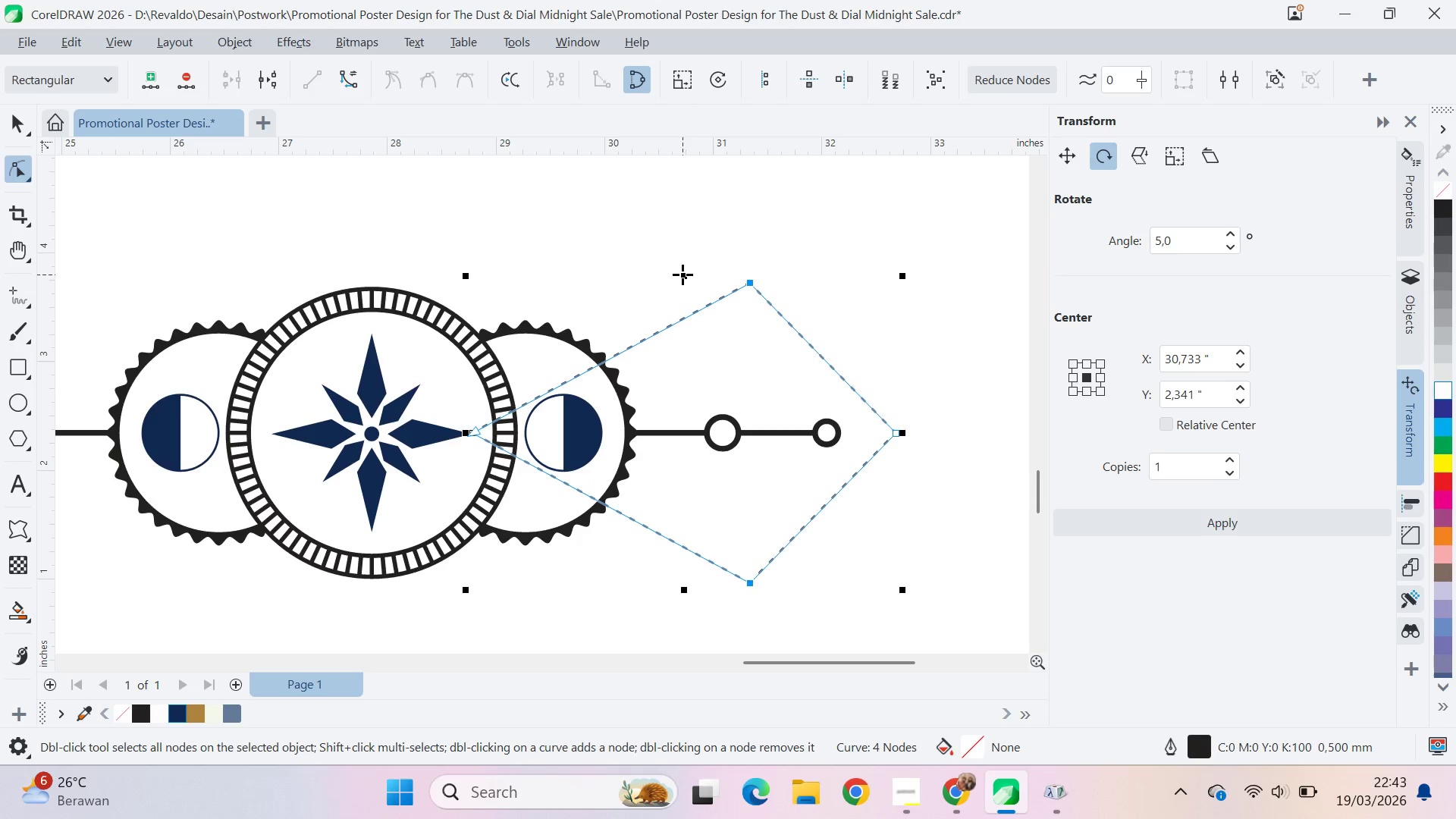 
hold_key(key=ShiftLeft, duration=13.52)
 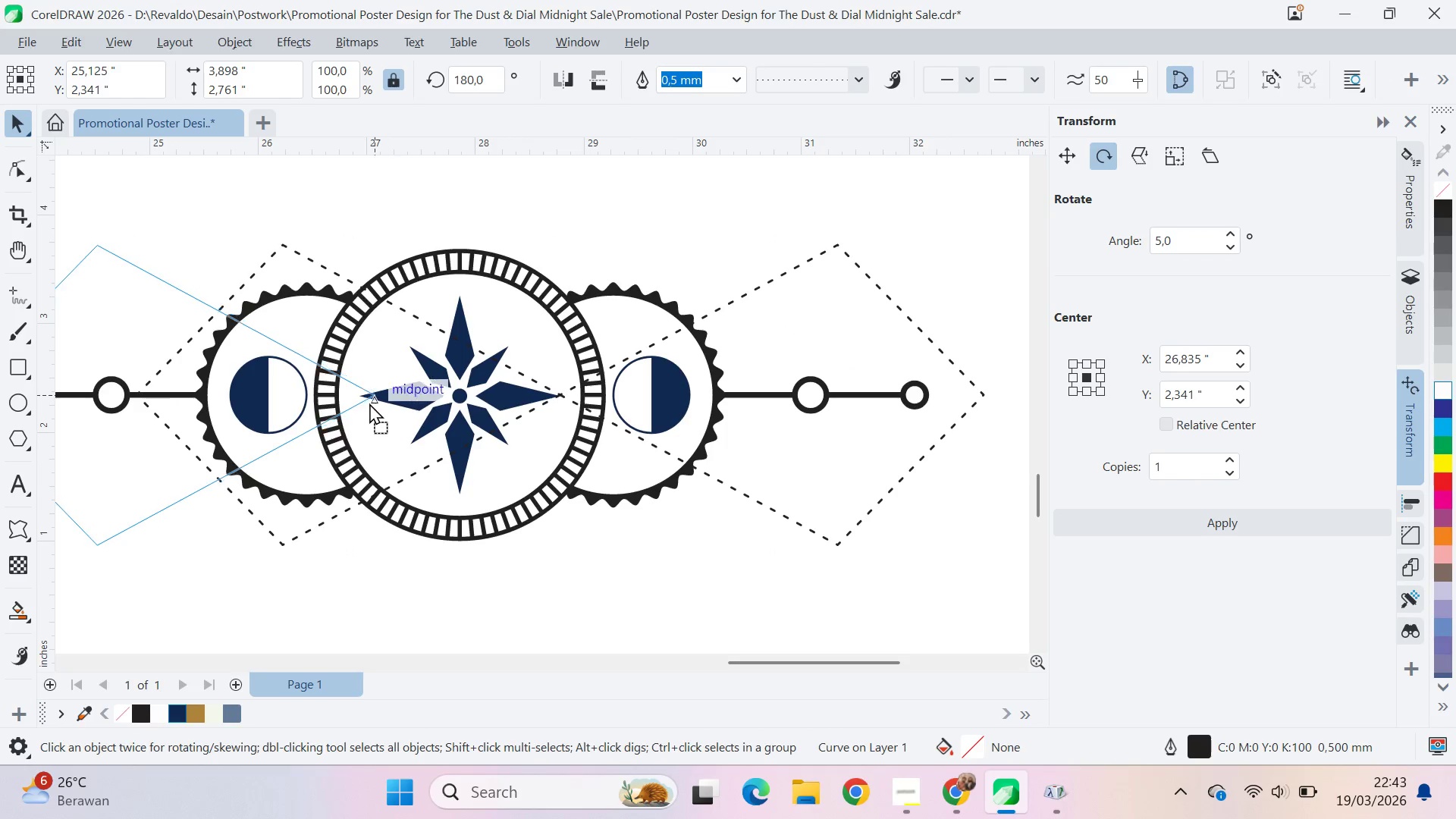 
key(Alt+AltLeft)
 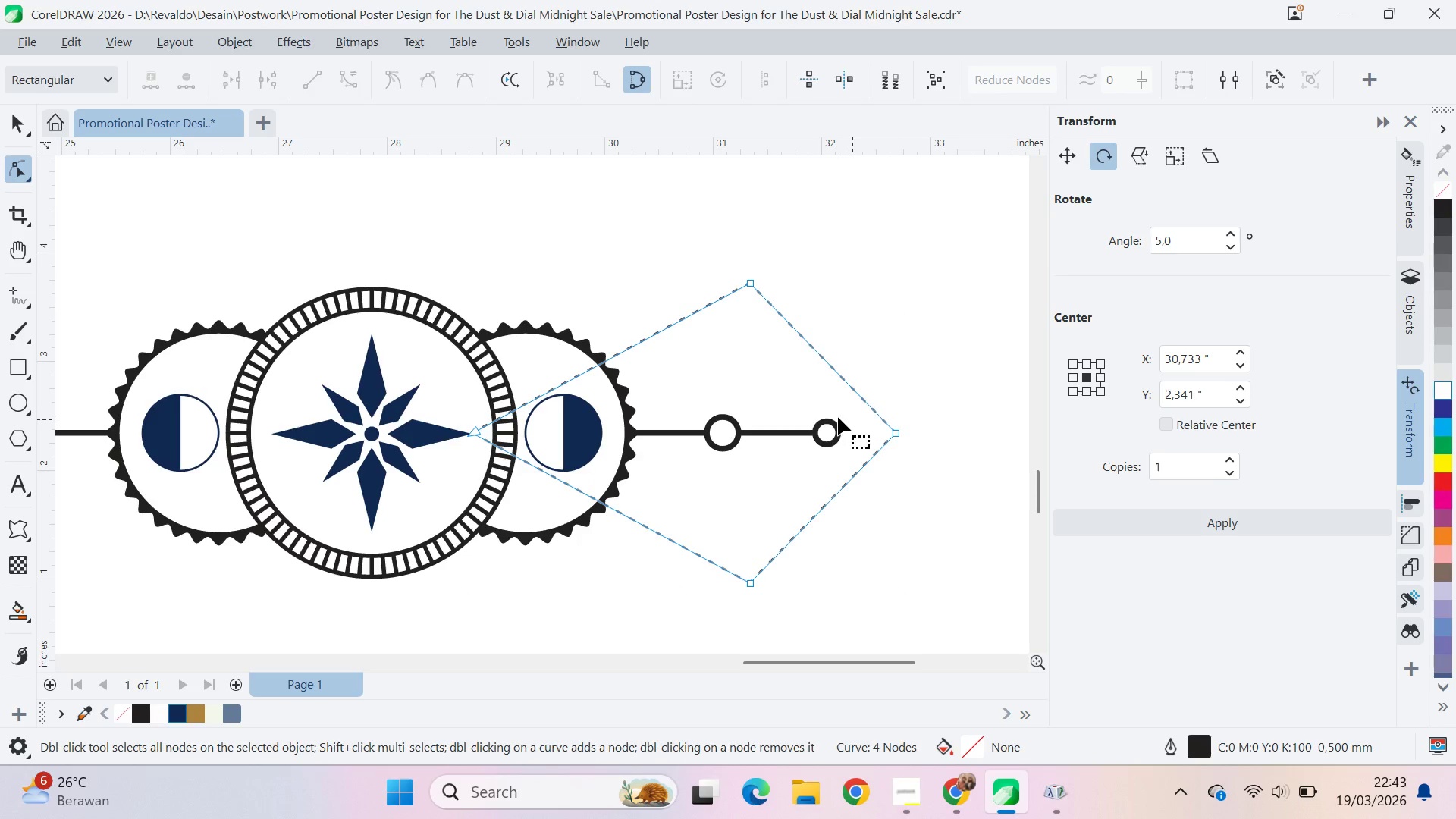 
key(Alt+Tab)
 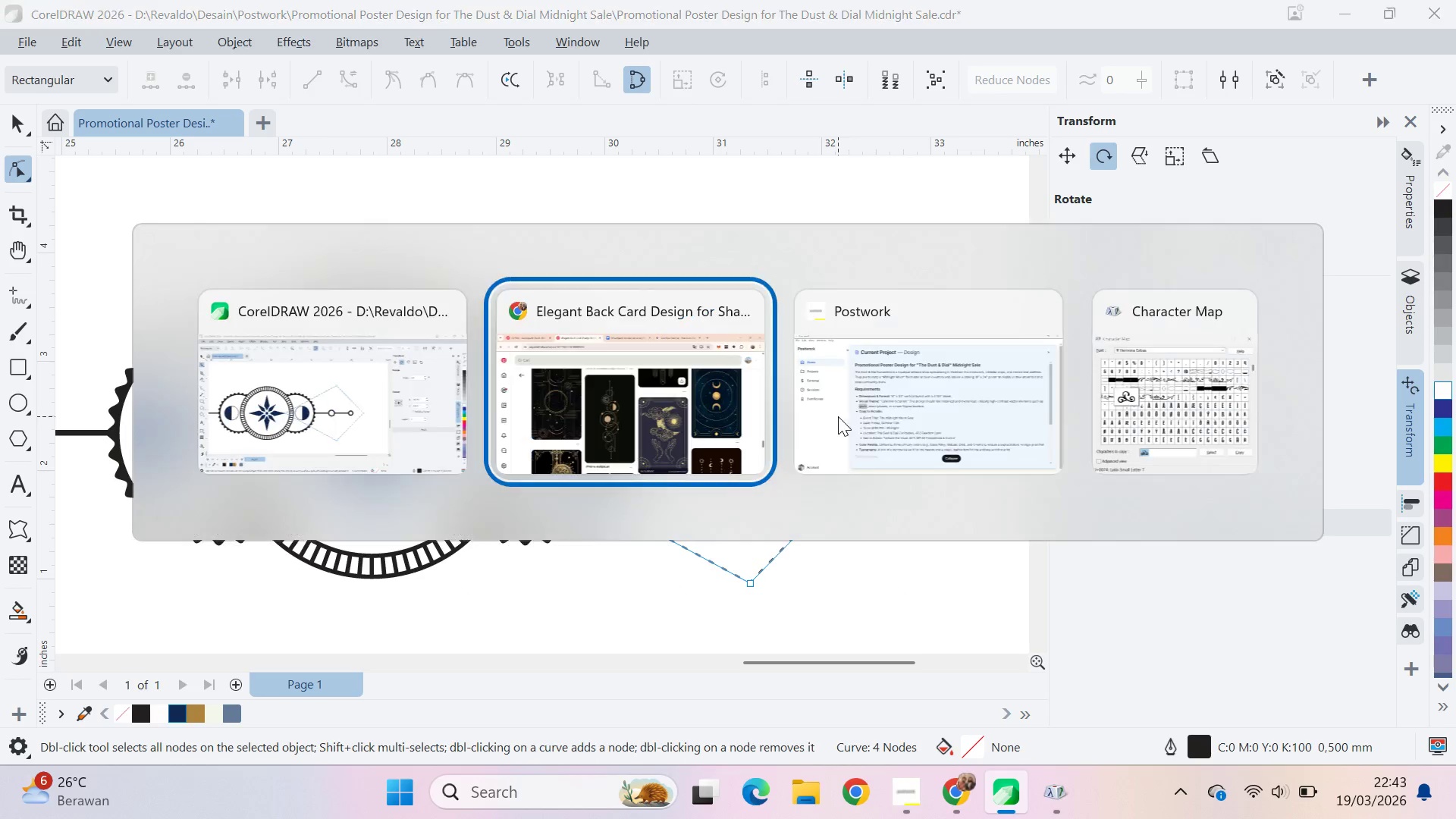 
key(Alt+Tab)